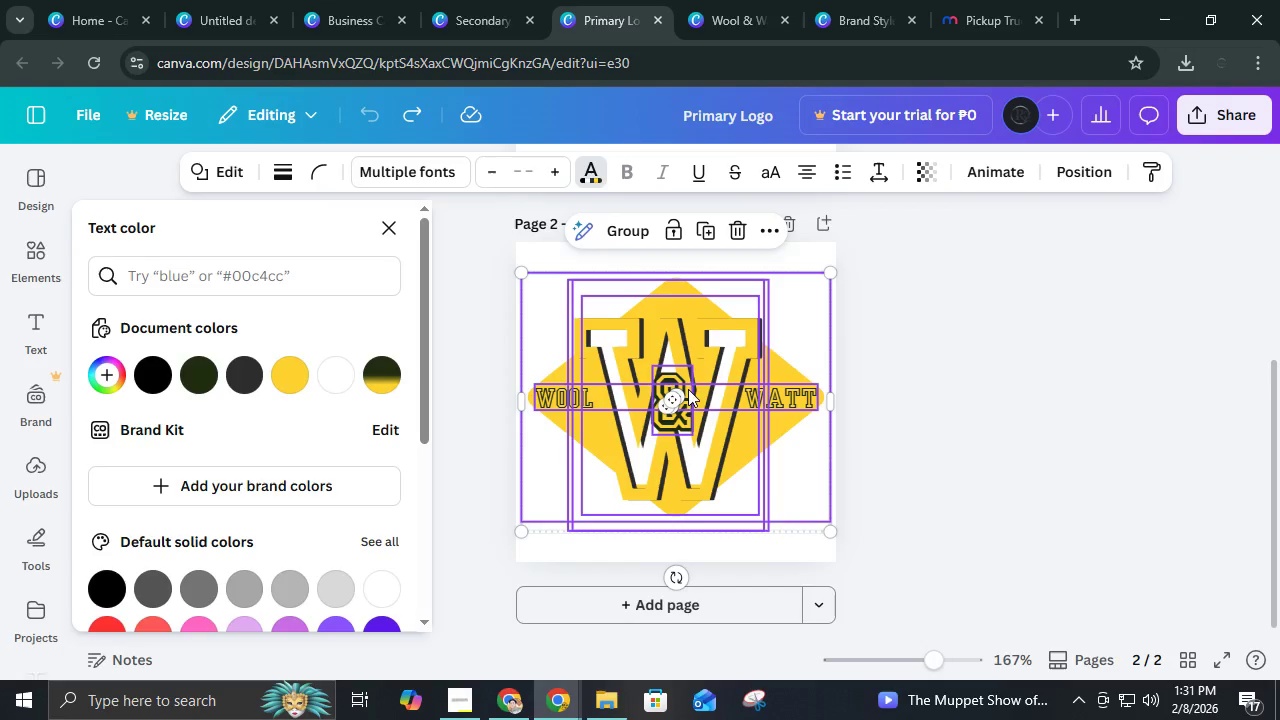 
key(Control+C)
 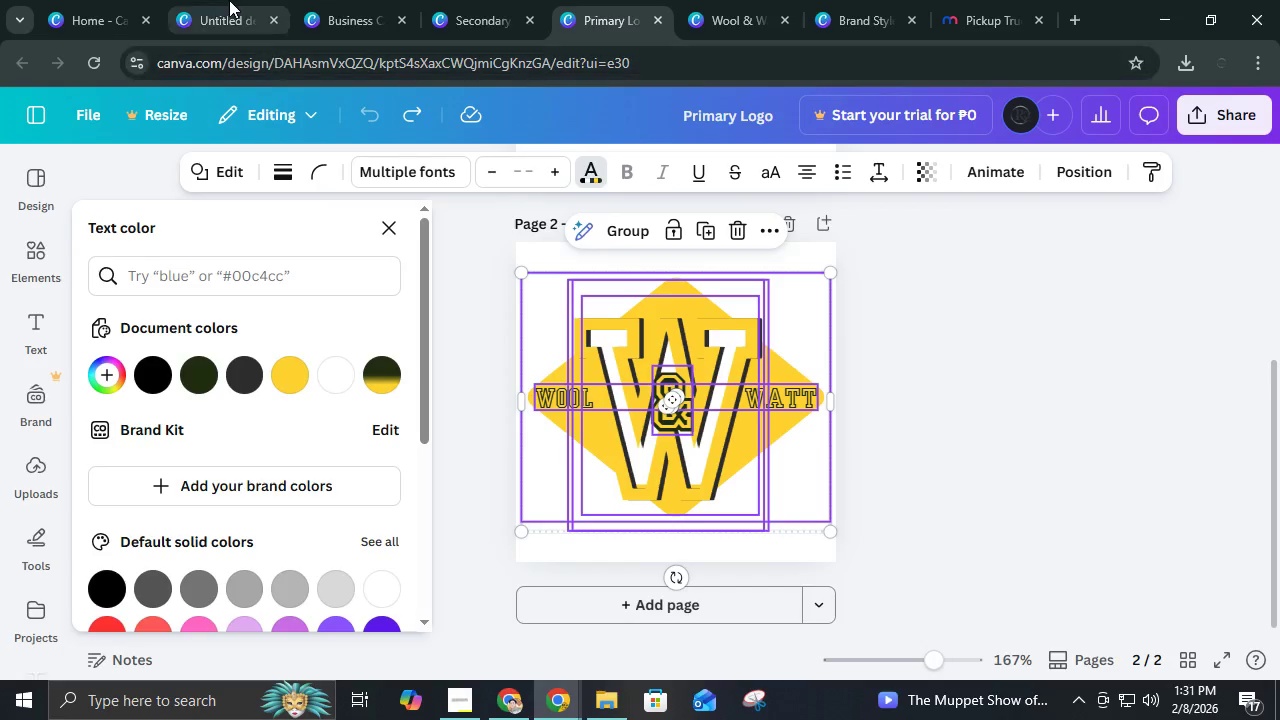 
left_click([227, 0])
 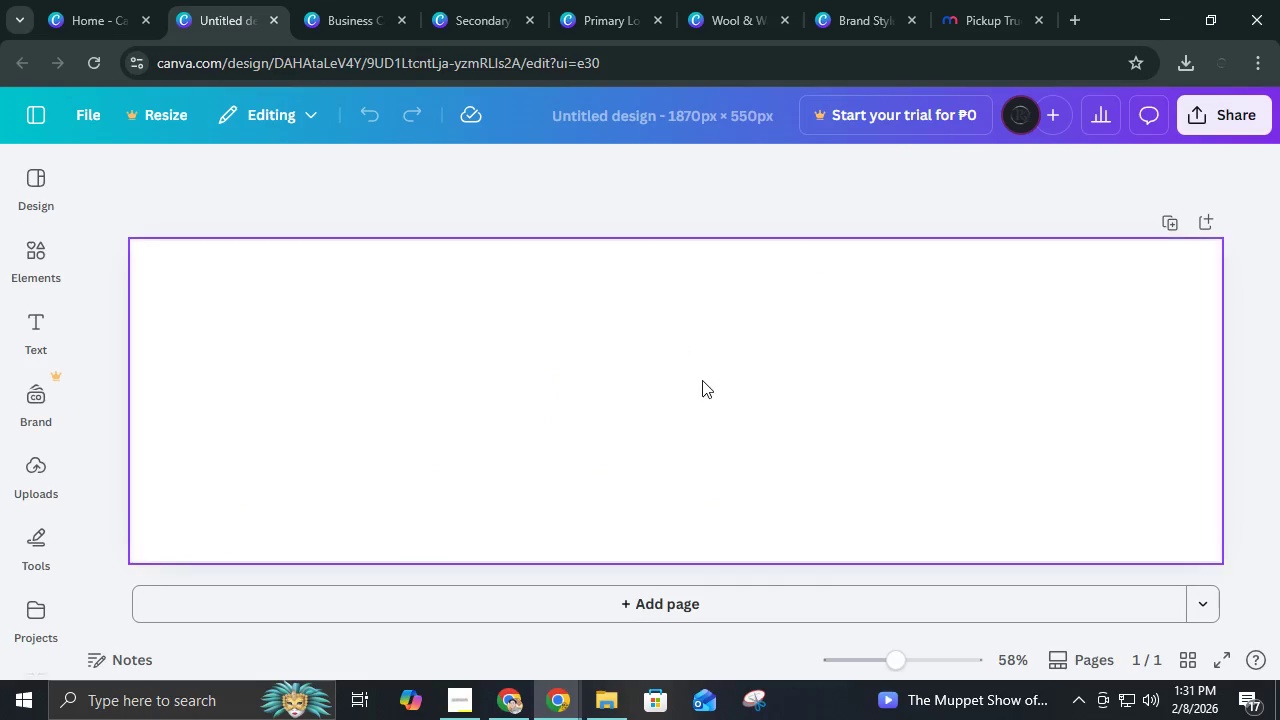 
key(Control+V)
 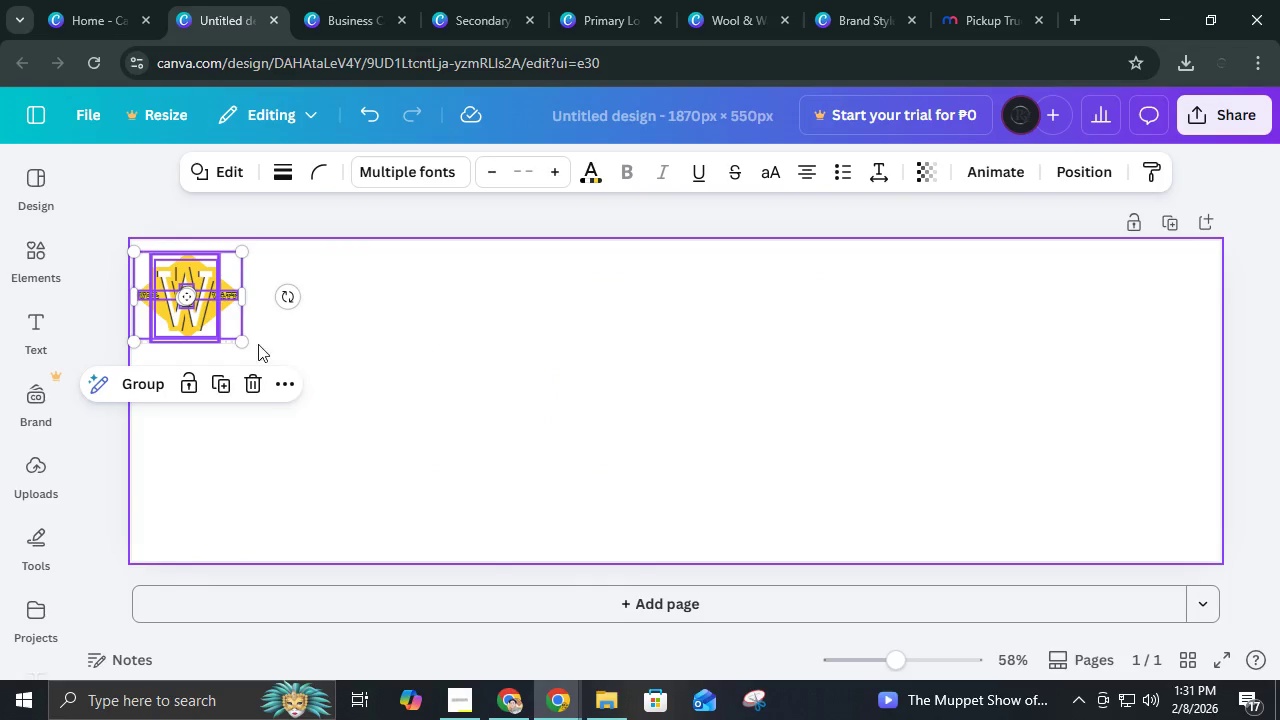 
left_click_drag(start_coordinate=[243, 338], to_coordinate=[658, 389])
 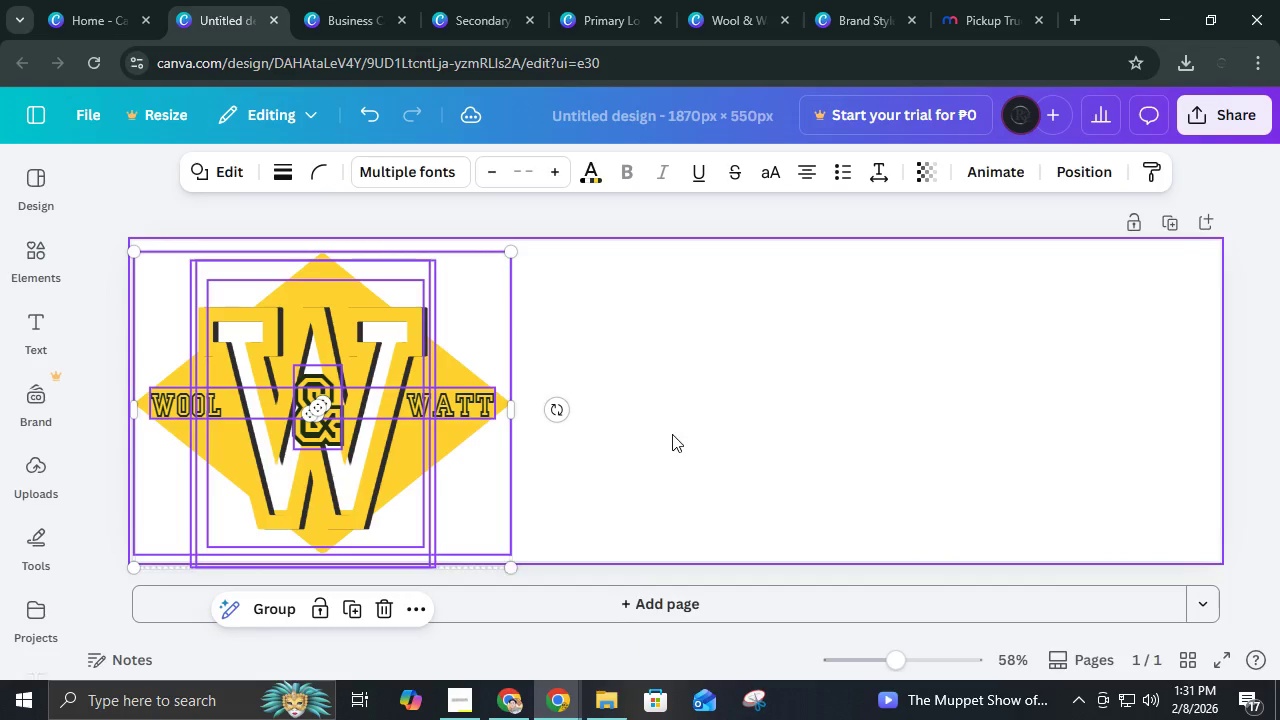 
left_click([672, 434])
 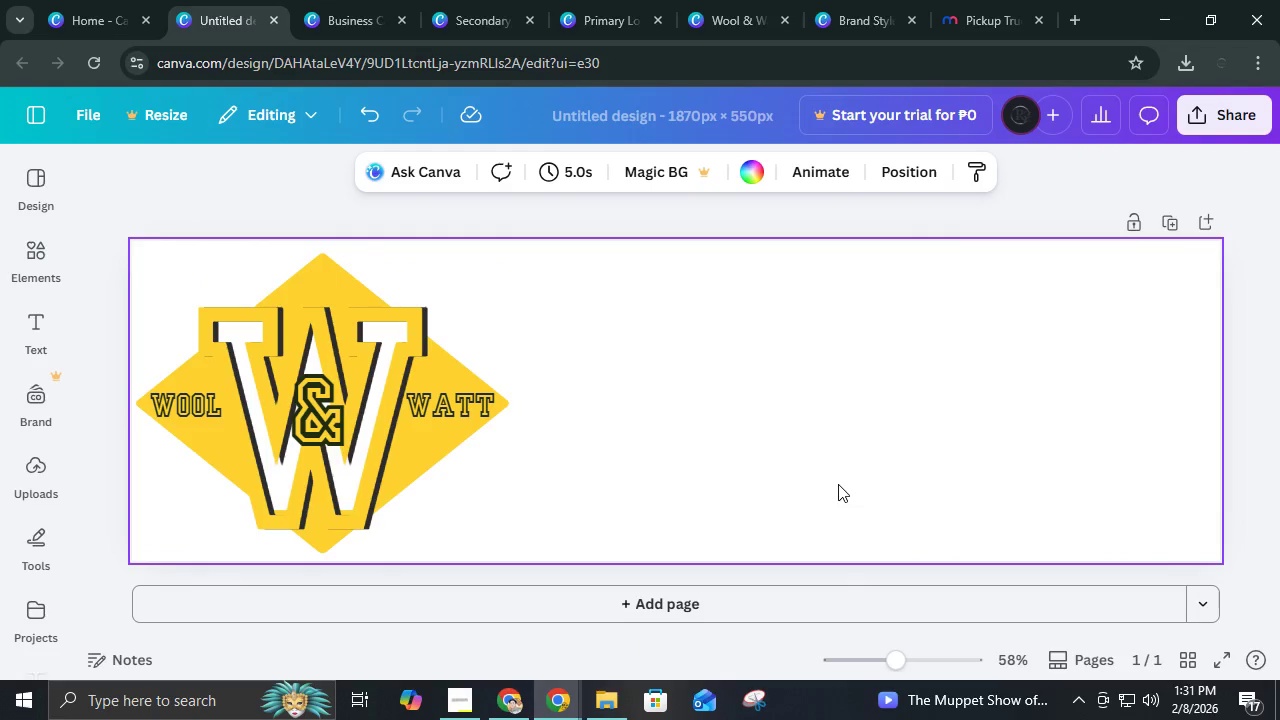 
scroll: coordinate [837, 484], scroll_direction: down, amount: 1.0
 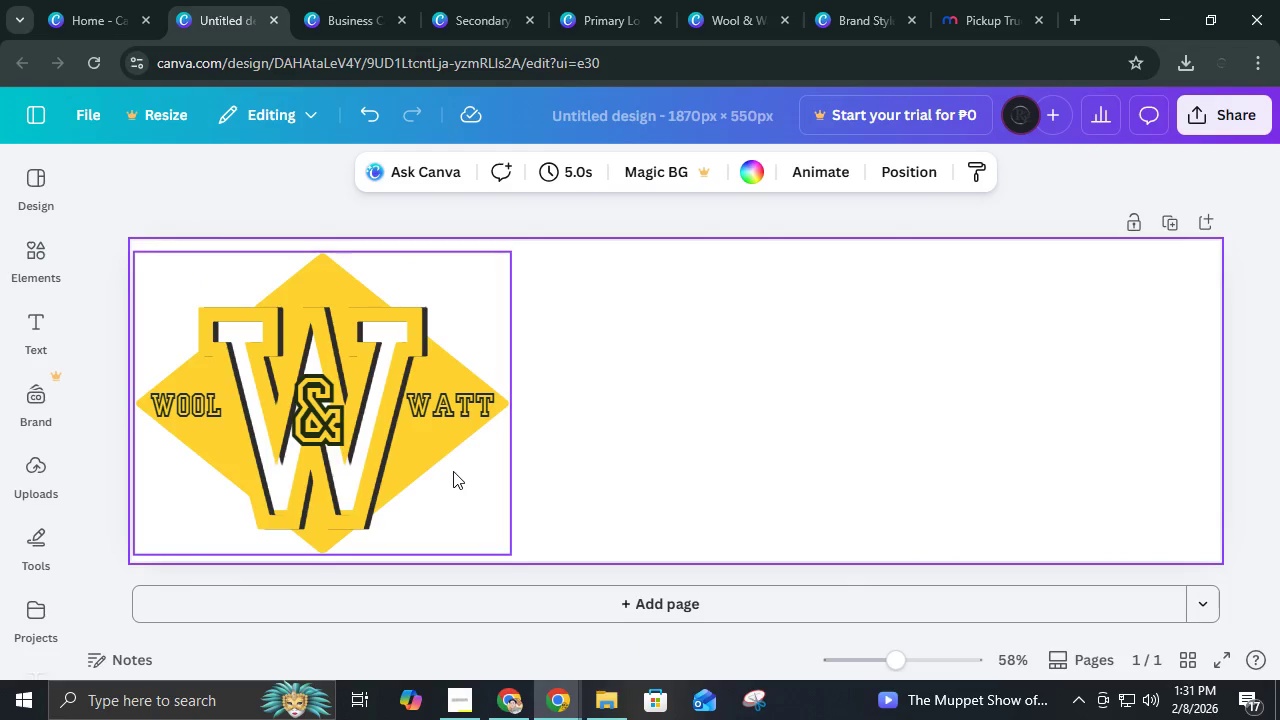 
left_click([452, 471])
 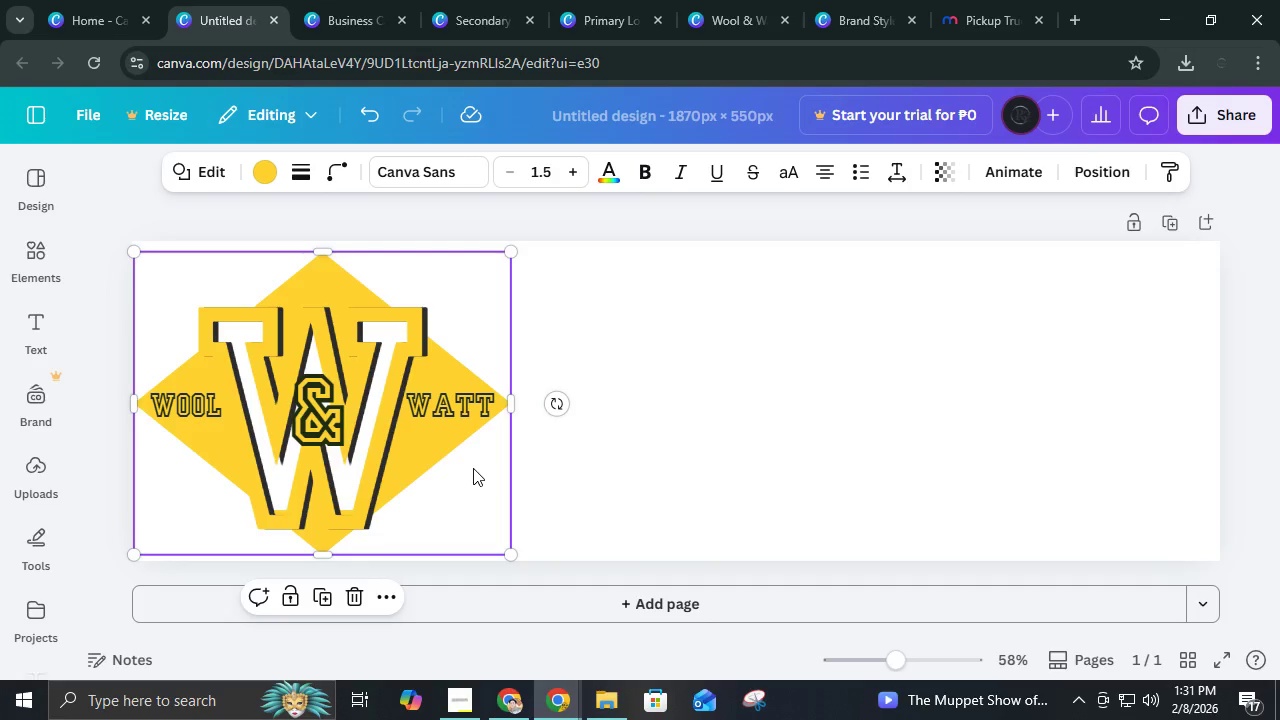 
left_click_drag(start_coordinate=[473, 468], to_coordinate=[926, 471])
 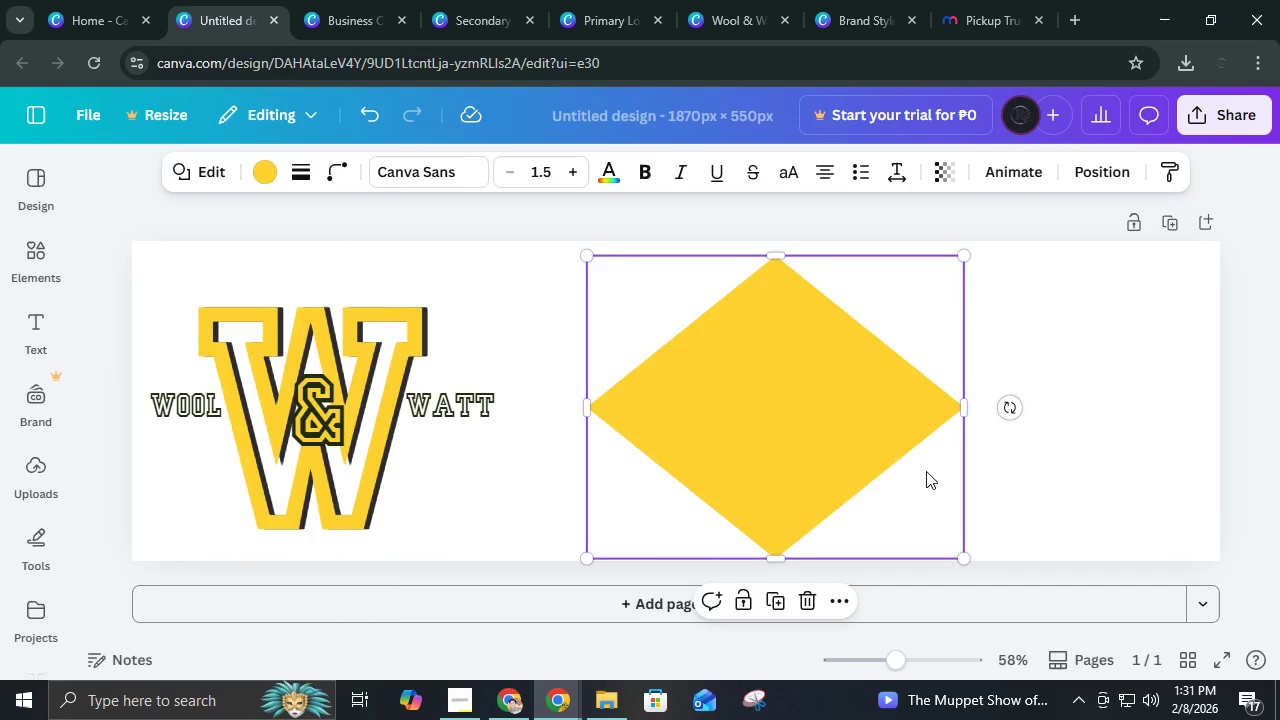 
key(Control+ControlLeft)
 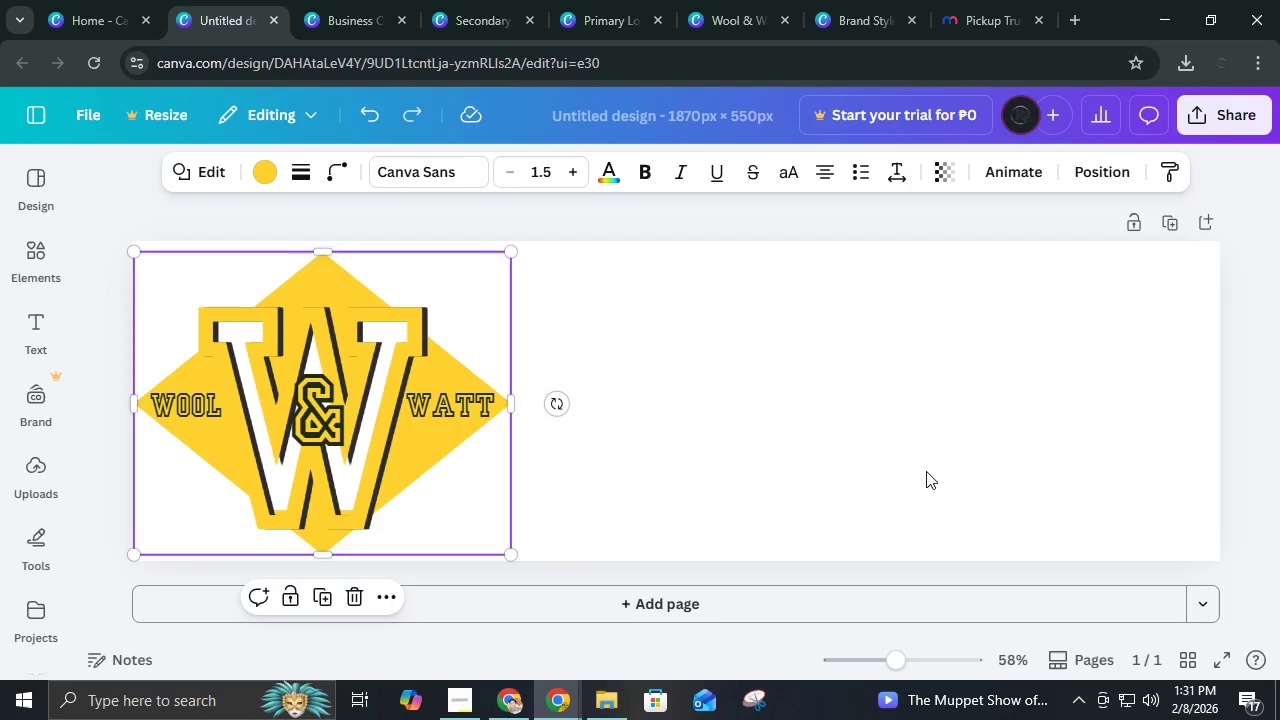 
key(Control+Z)
 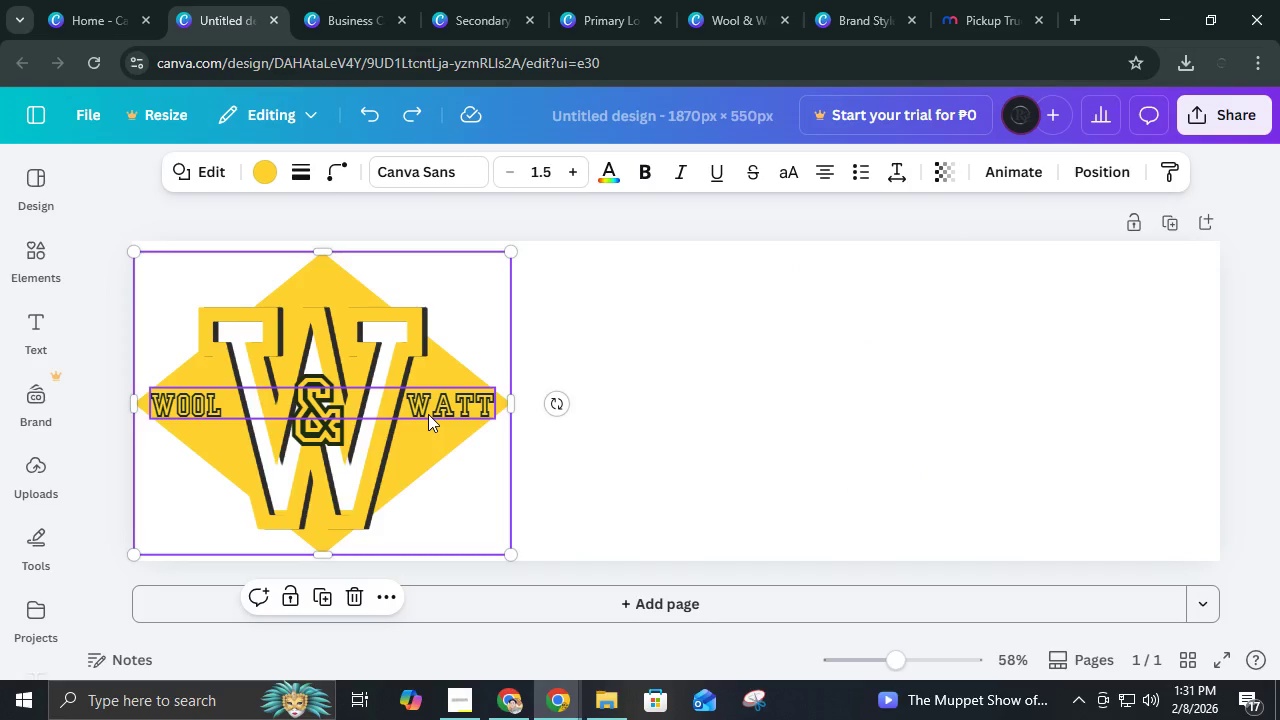 
left_click([428, 414])
 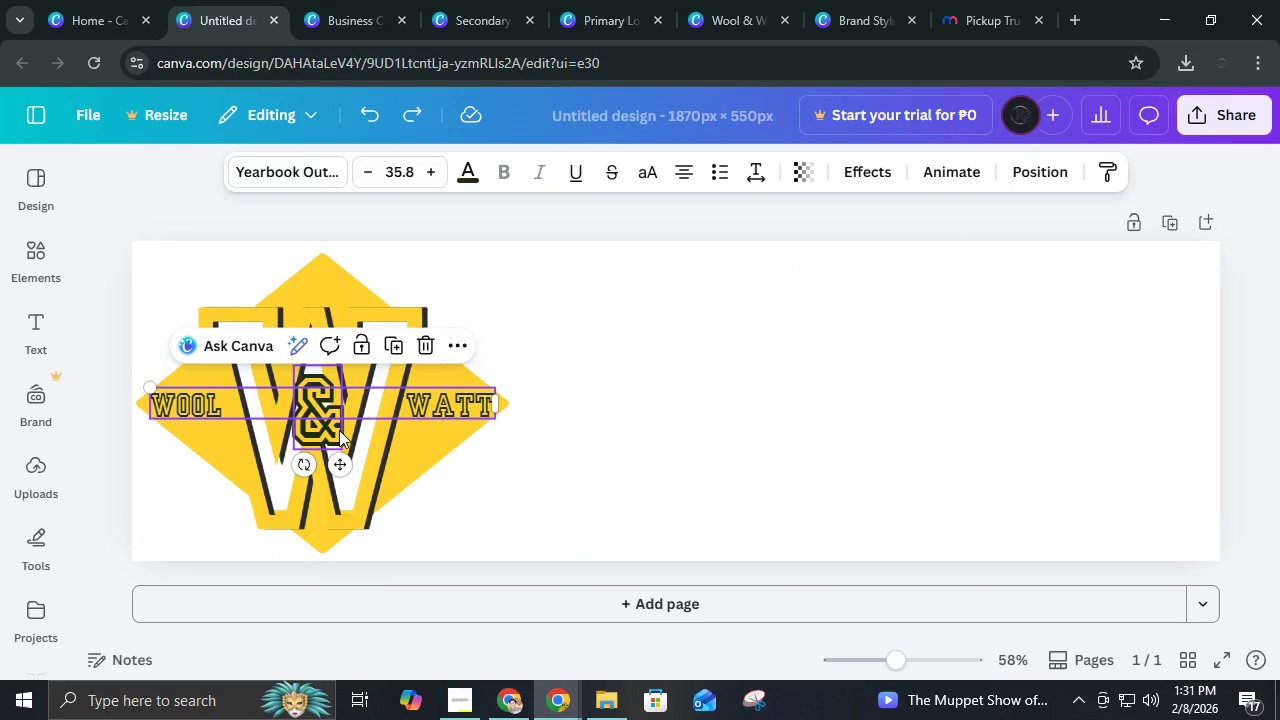 
hold_key(key=ShiftLeft, duration=0.86)
left_click([339, 430])
 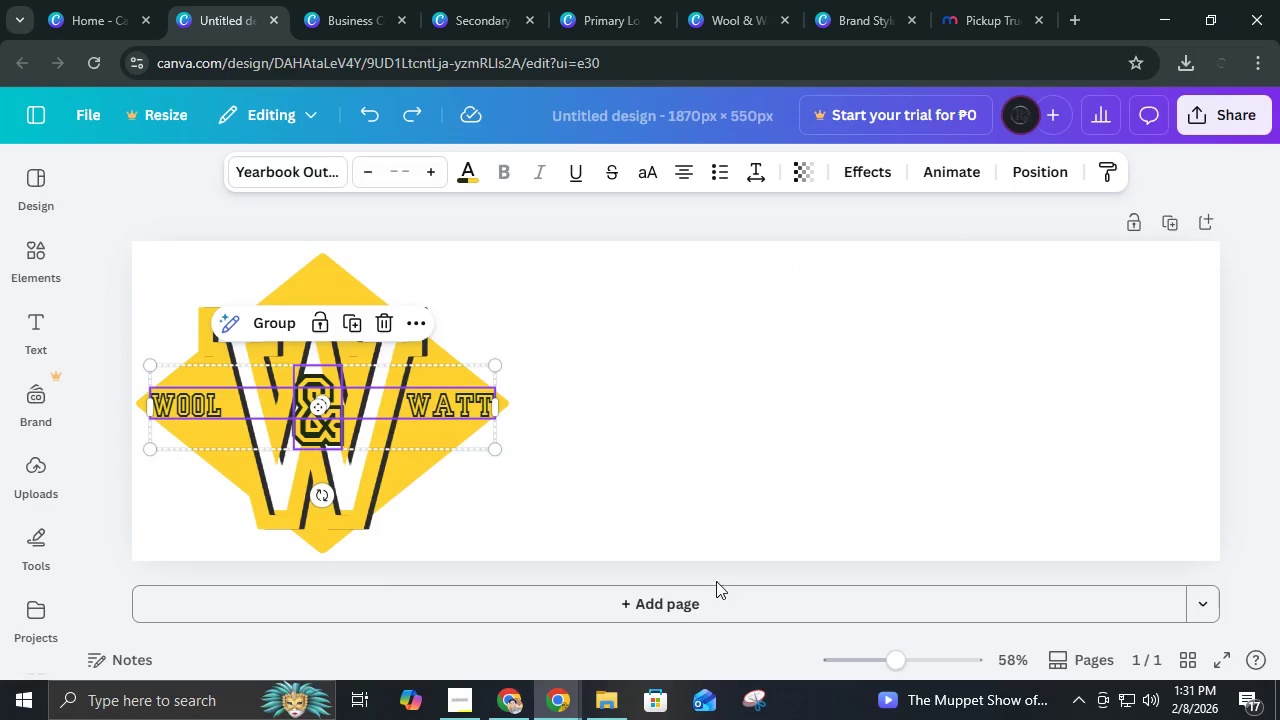 
left_click_drag(start_coordinate=[721, 566], to_coordinate=[63, 373])
 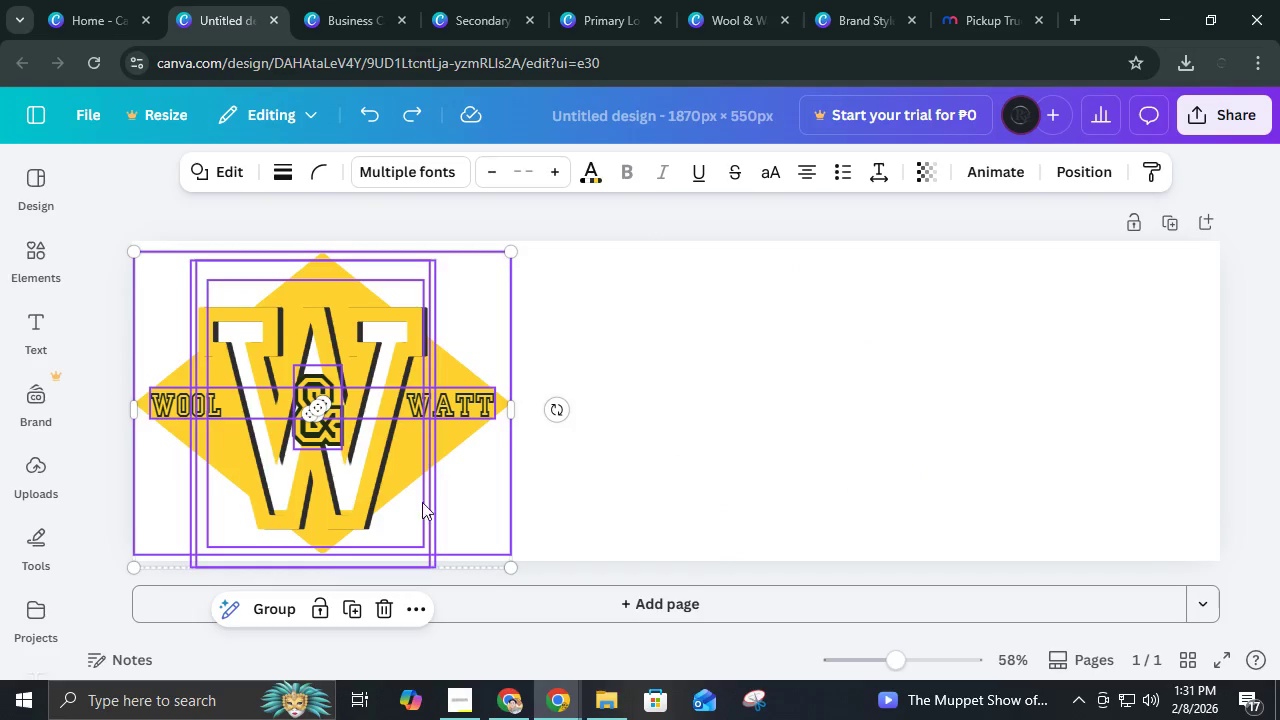 
hold_key(key=ShiftLeft, duration=0.52)
left_click([471, 475])
 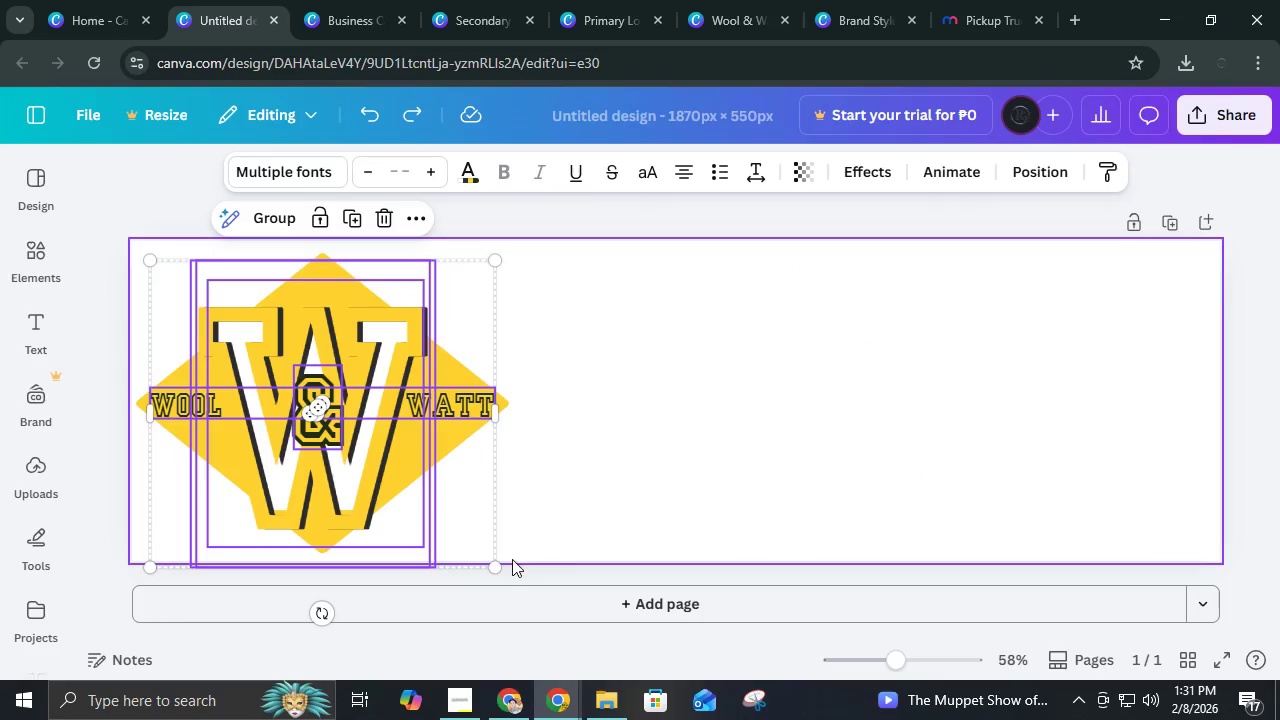 
left_click_drag(start_coordinate=[498, 564], to_coordinate=[602, 597])
 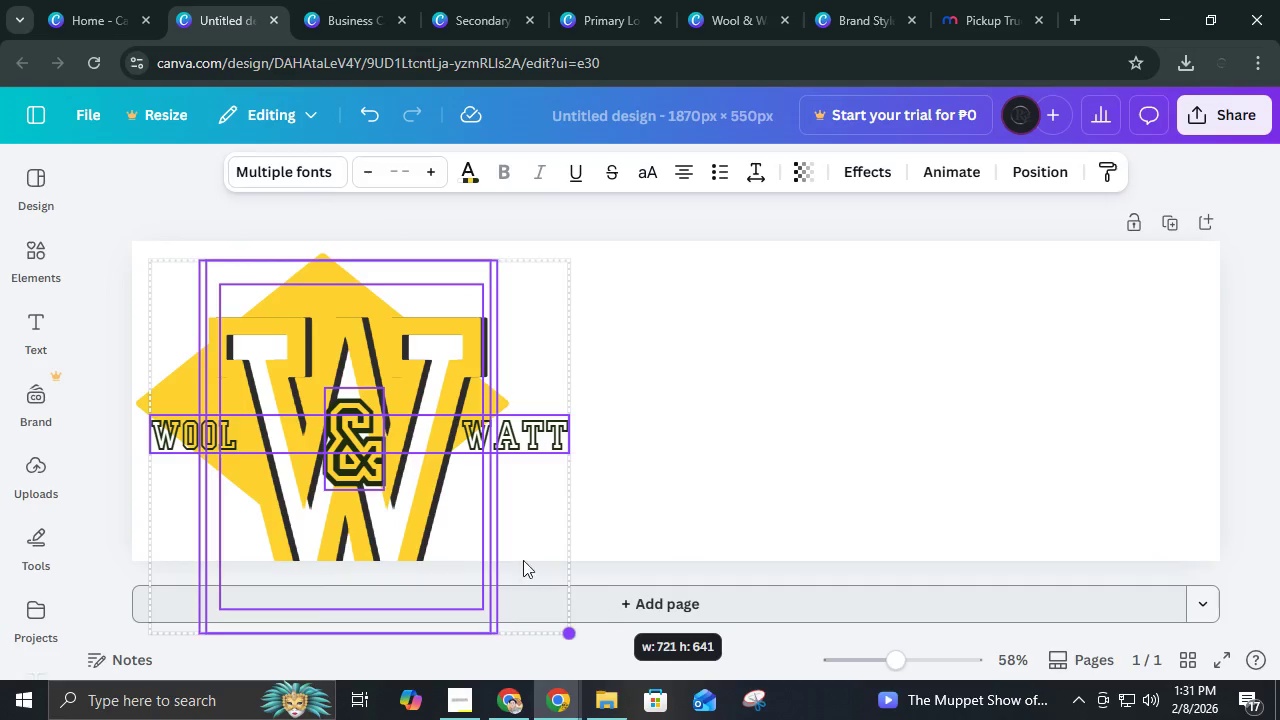 
left_click([602, 597])
 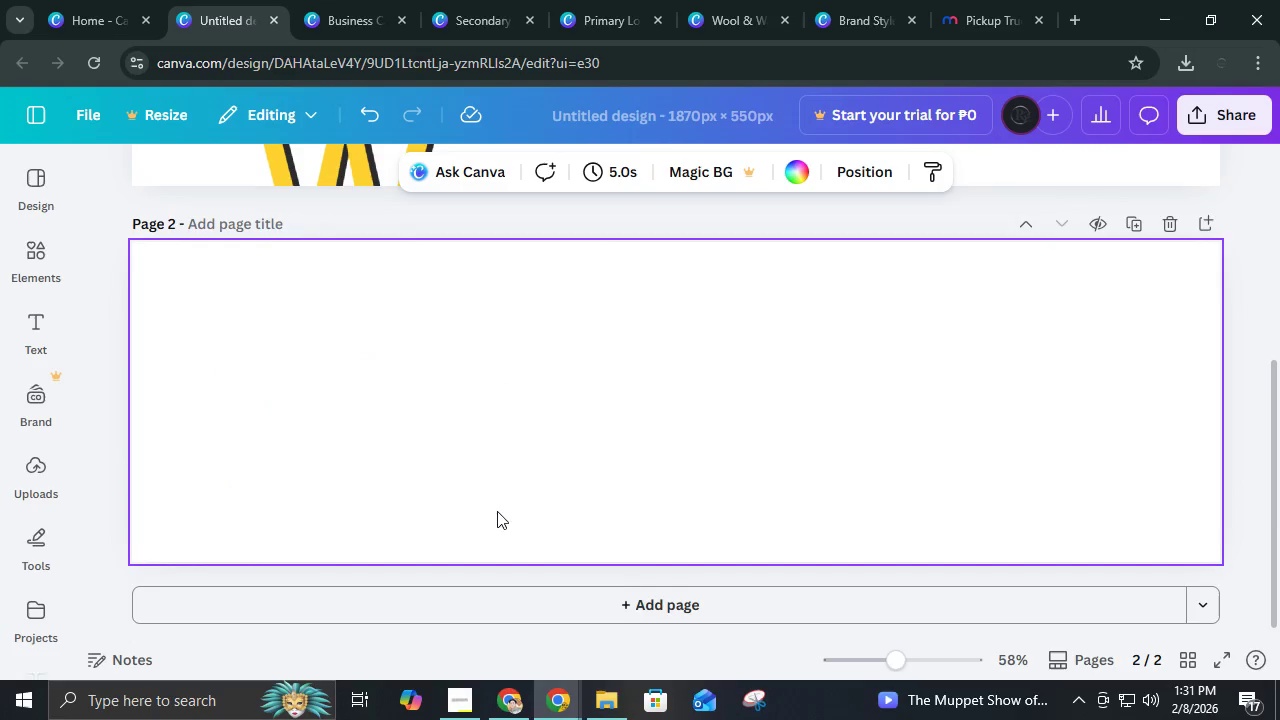 
scroll: coordinate [509, 519], scroll_direction: up, amount: 4.0
 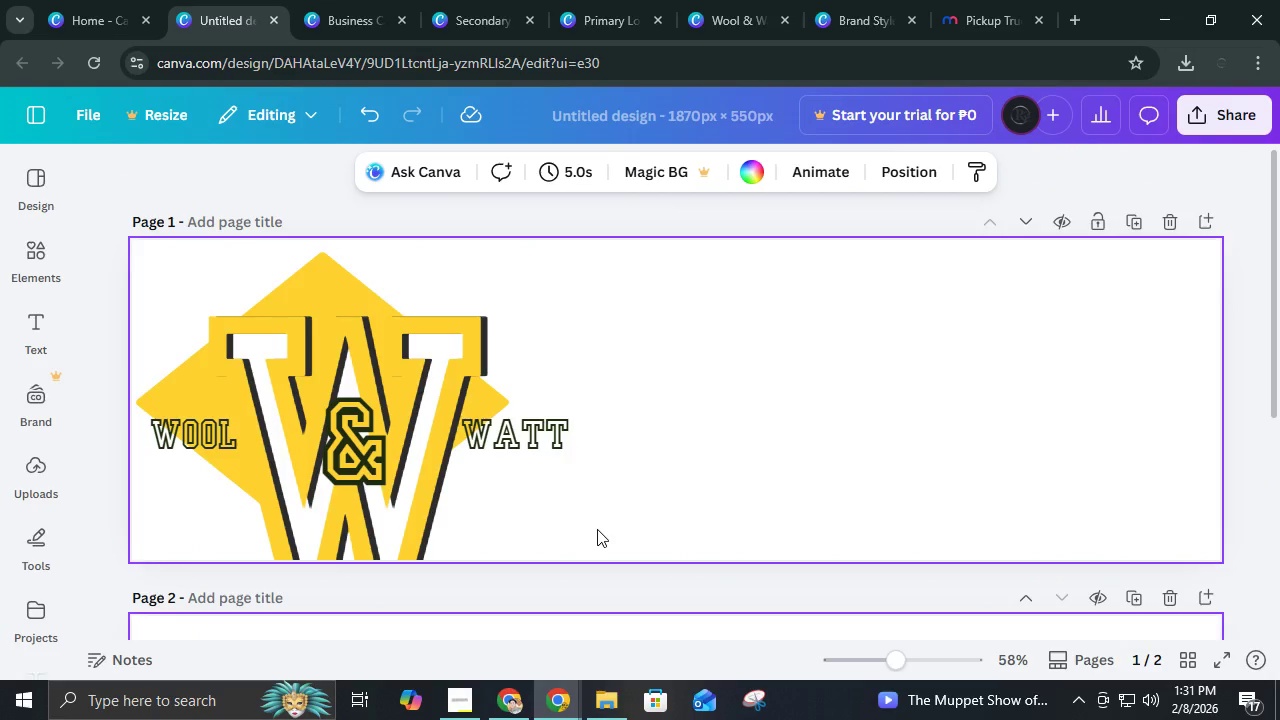 
key(Control+Z)
 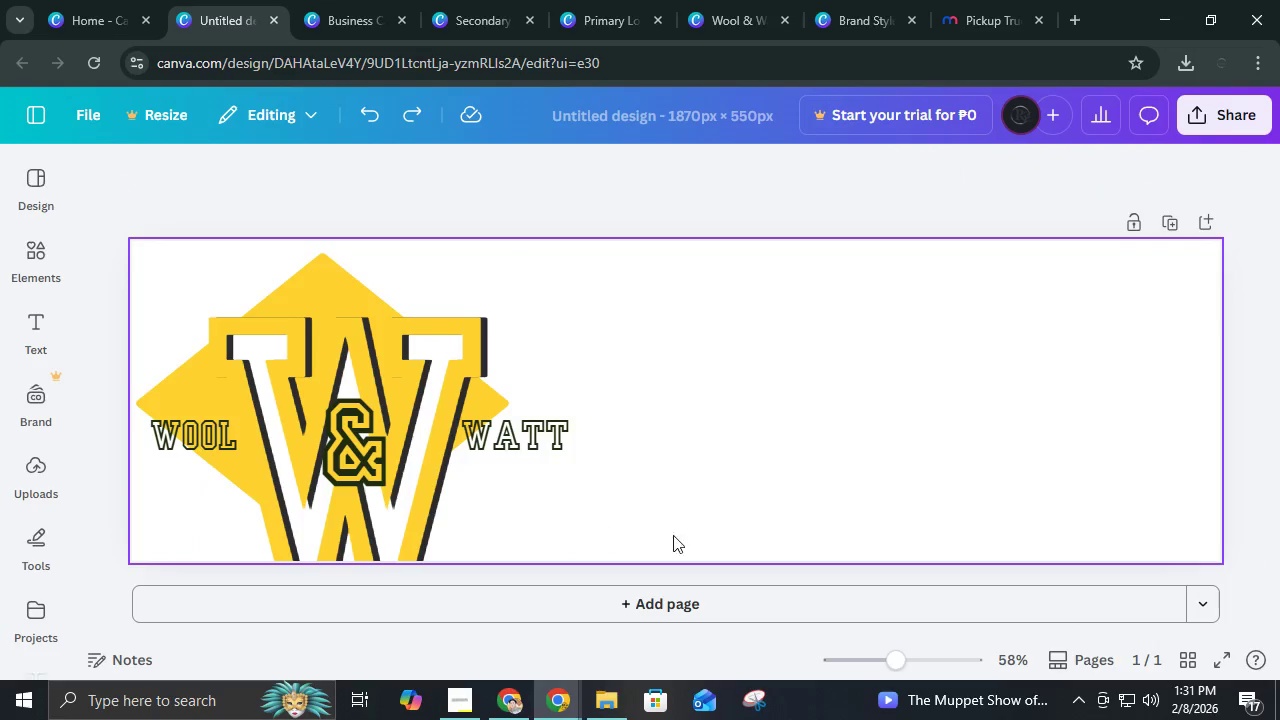 
left_click_drag(start_coordinate=[673, 535], to_coordinate=[159, 389])
 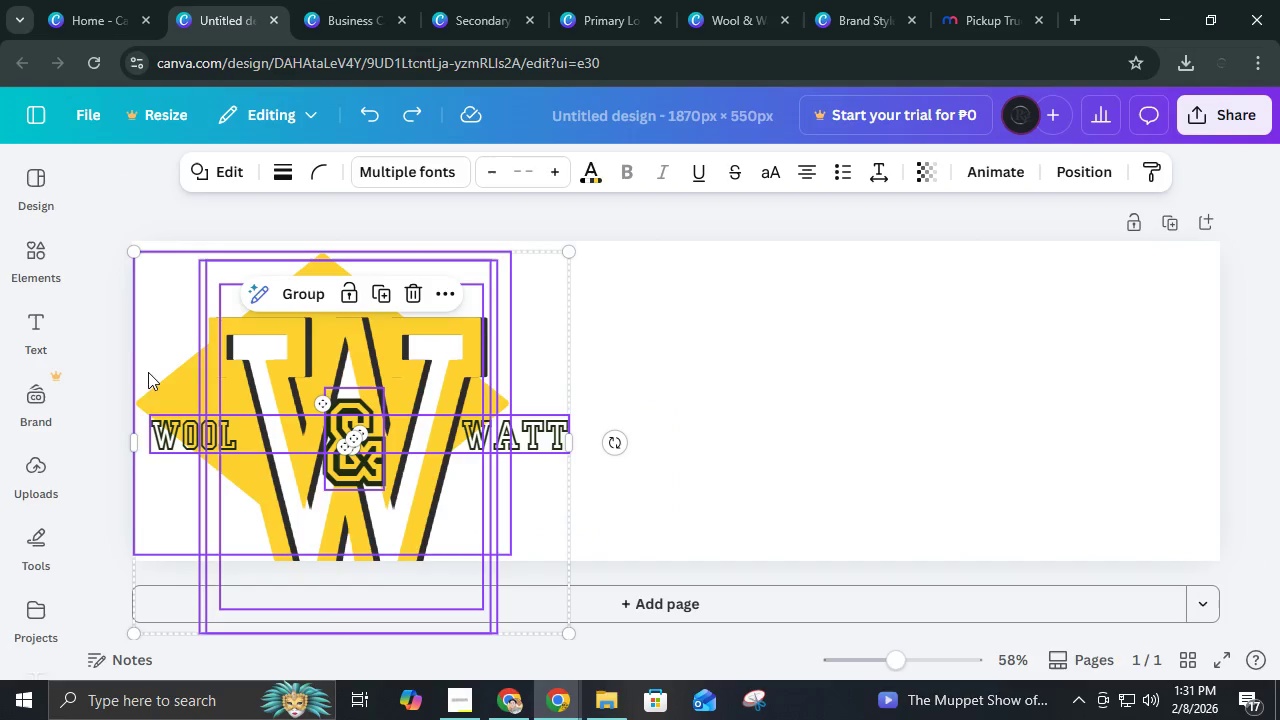 
hold_key(key=ShiftLeft, duration=0.48)
left_click([154, 350])
 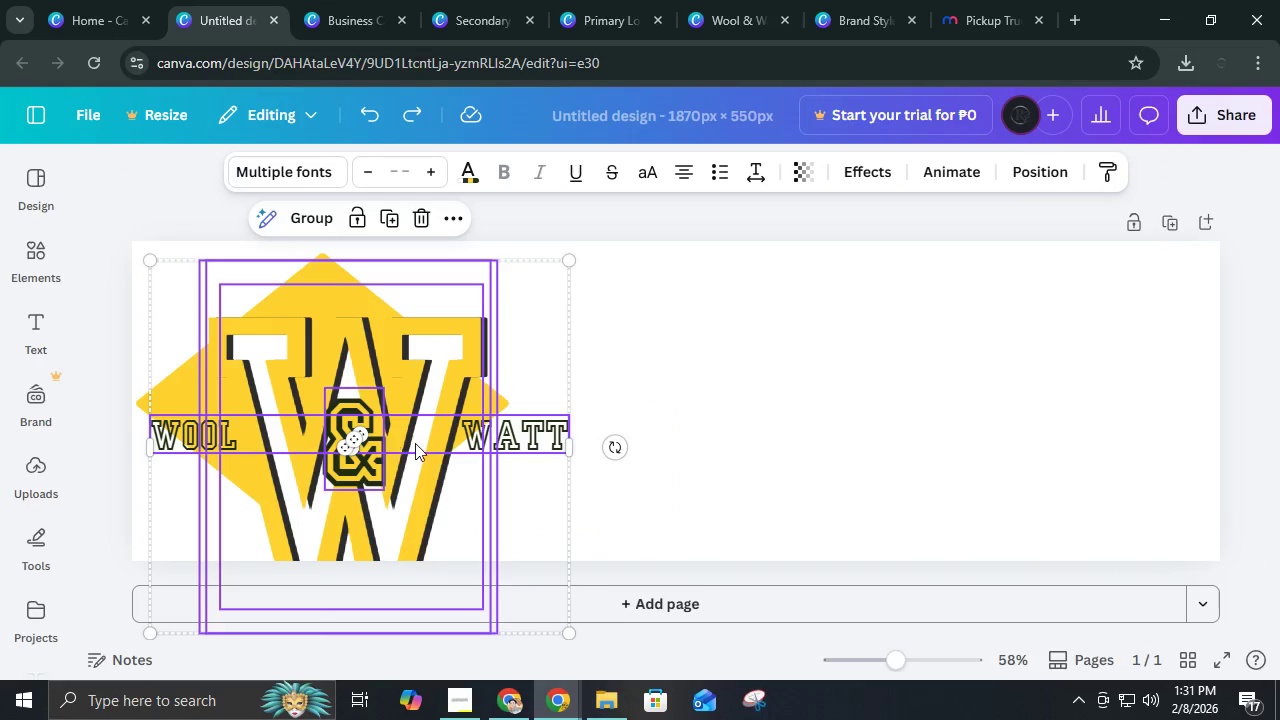 
left_click_drag(start_coordinate=[425, 444], to_coordinate=[736, 394])
 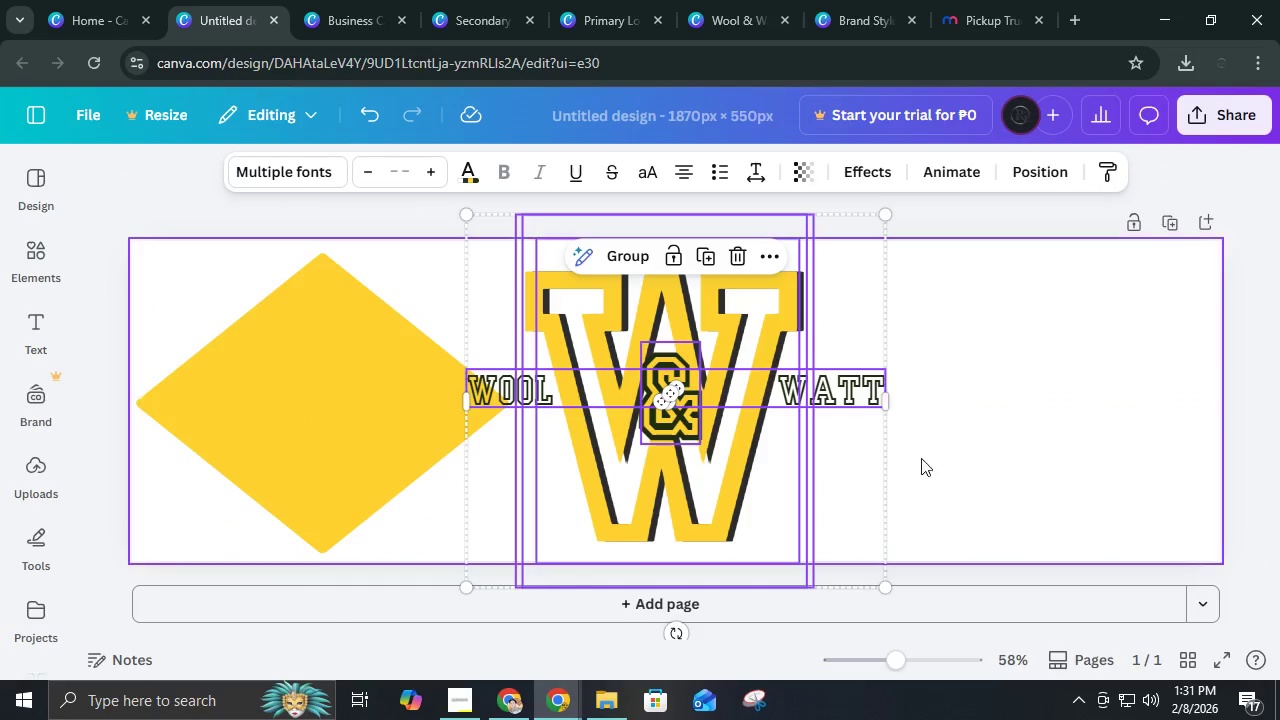 
left_click([957, 459])
 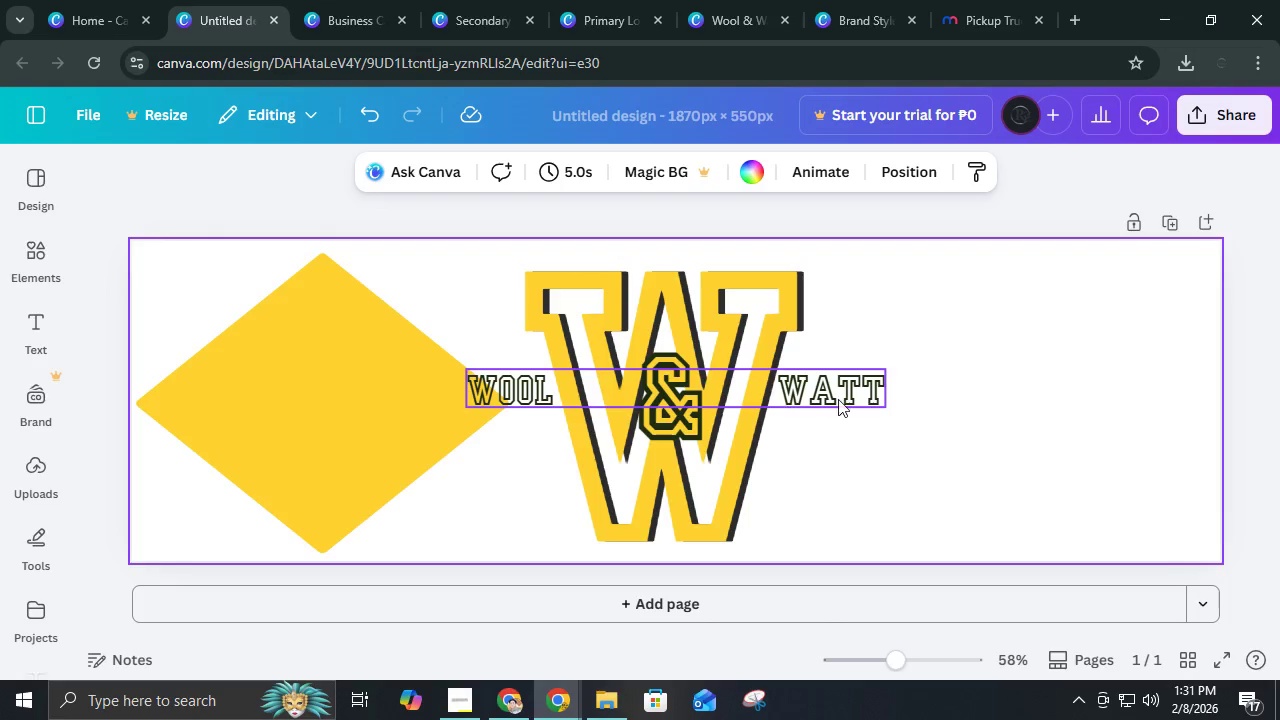 
left_click([846, 399])
 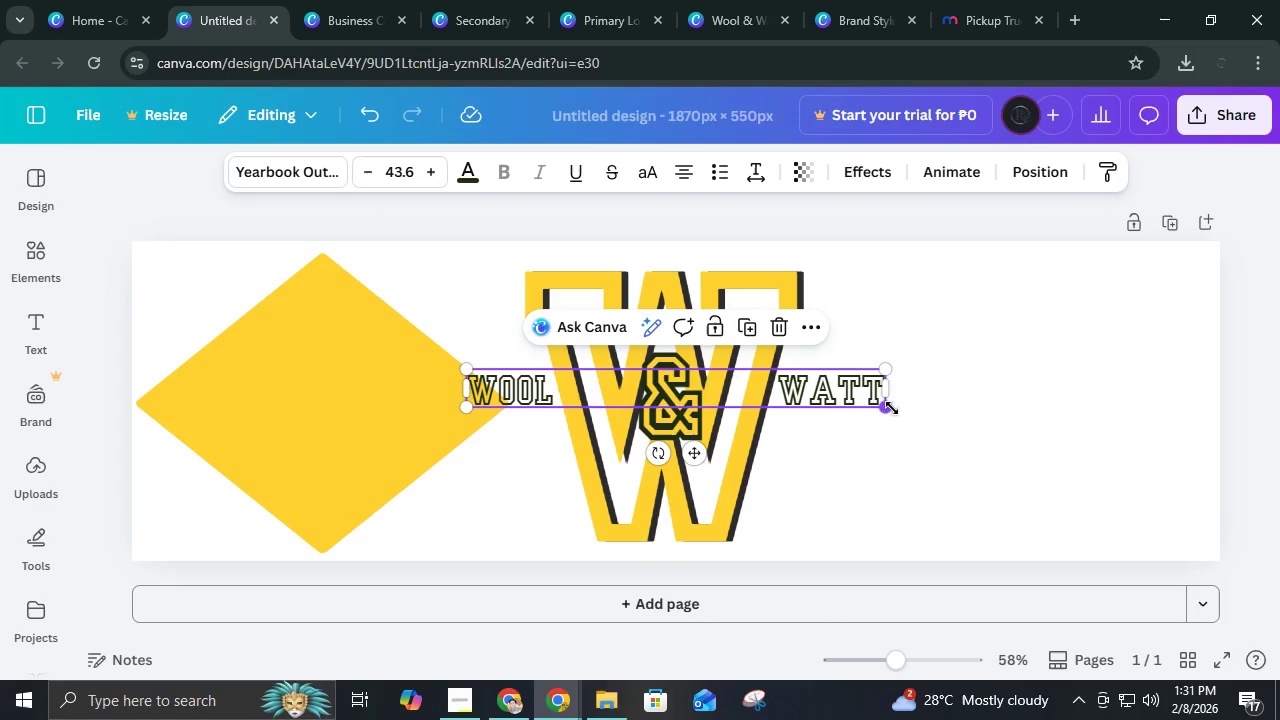 
left_click_drag(start_coordinate=[892, 408], to_coordinate=[1176, 487])
 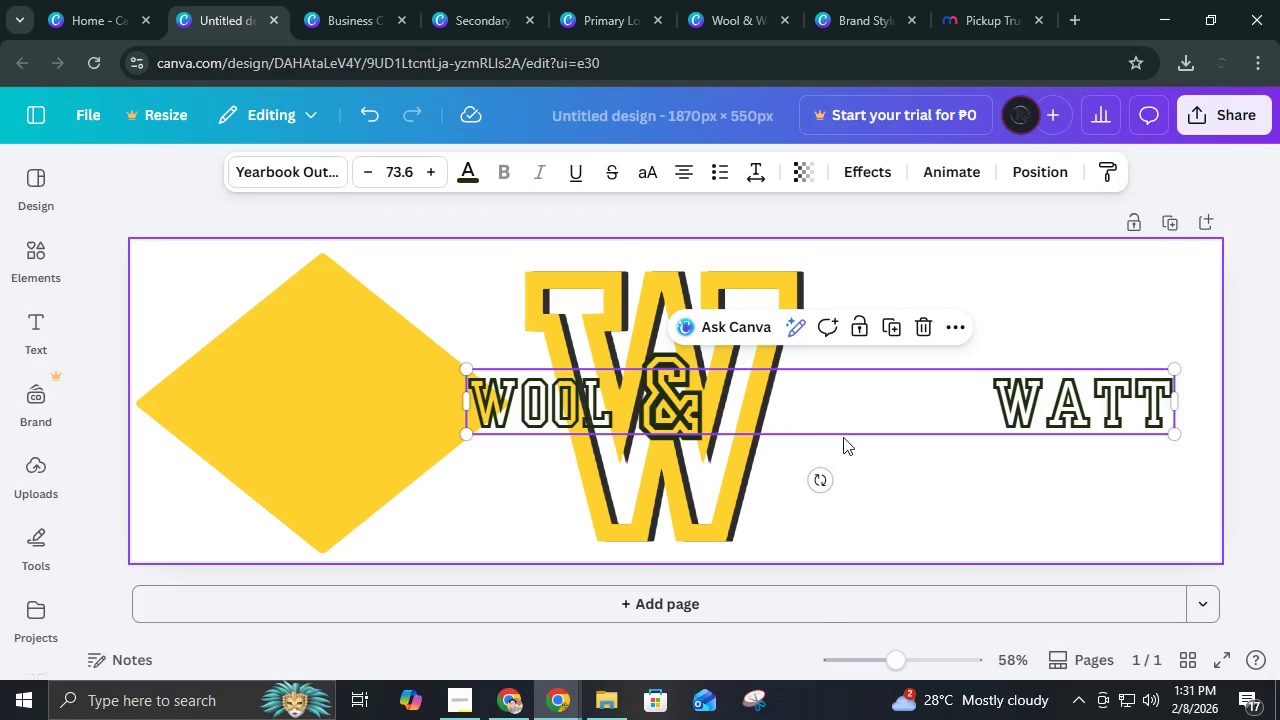 
left_click_drag(start_coordinate=[845, 419], to_coordinate=[575, 353])
 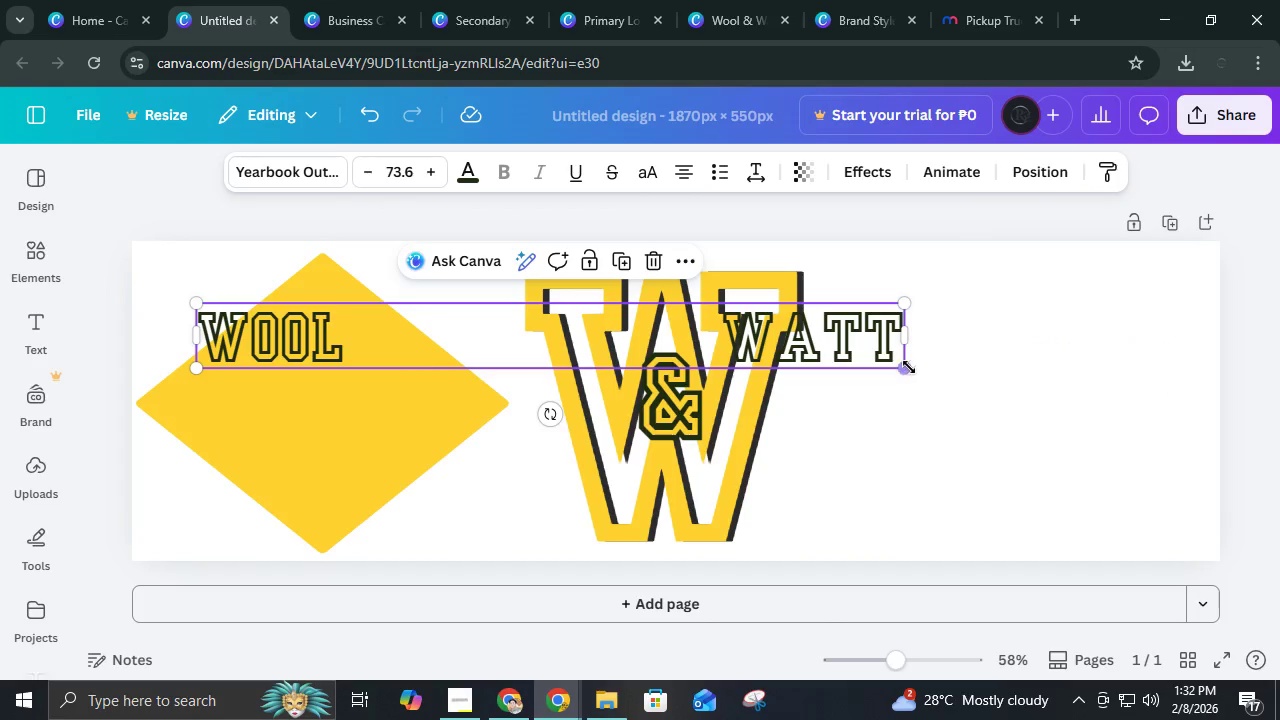 
left_click_drag(start_coordinate=[907, 365], to_coordinate=[1143, 524])
 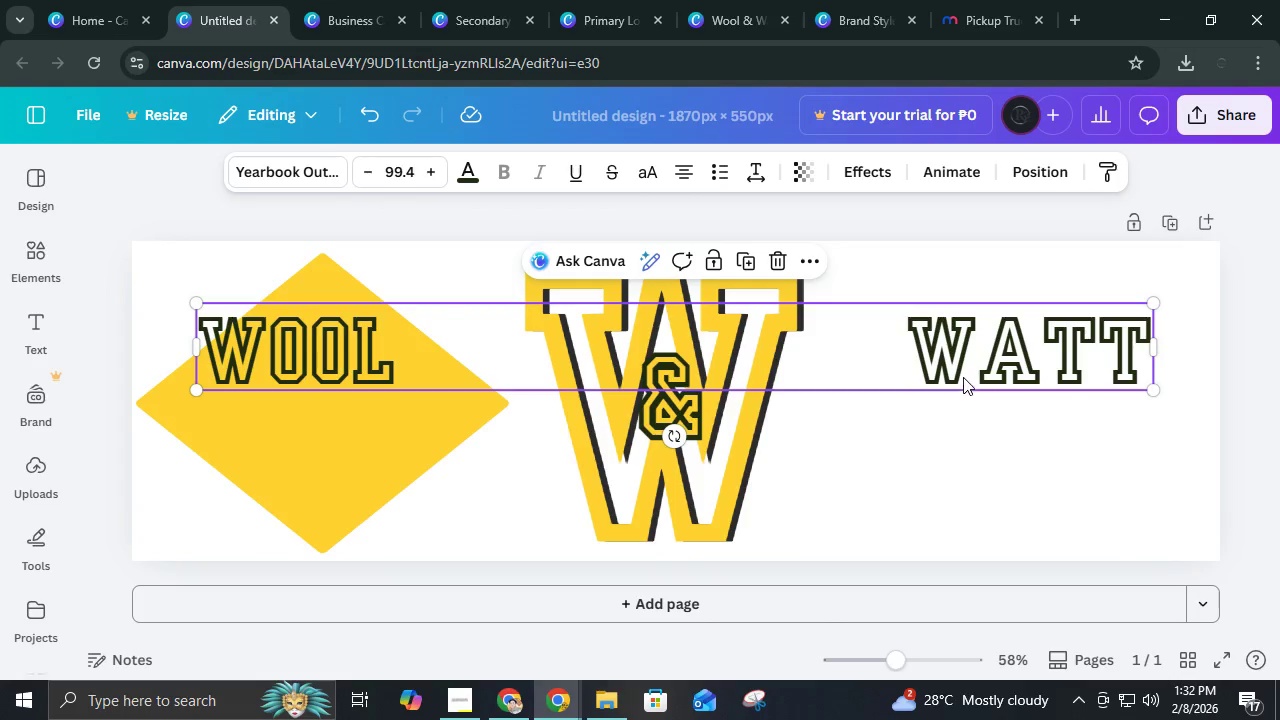 
left_click_drag(start_coordinate=[963, 377], to_coordinate=[971, 437])
 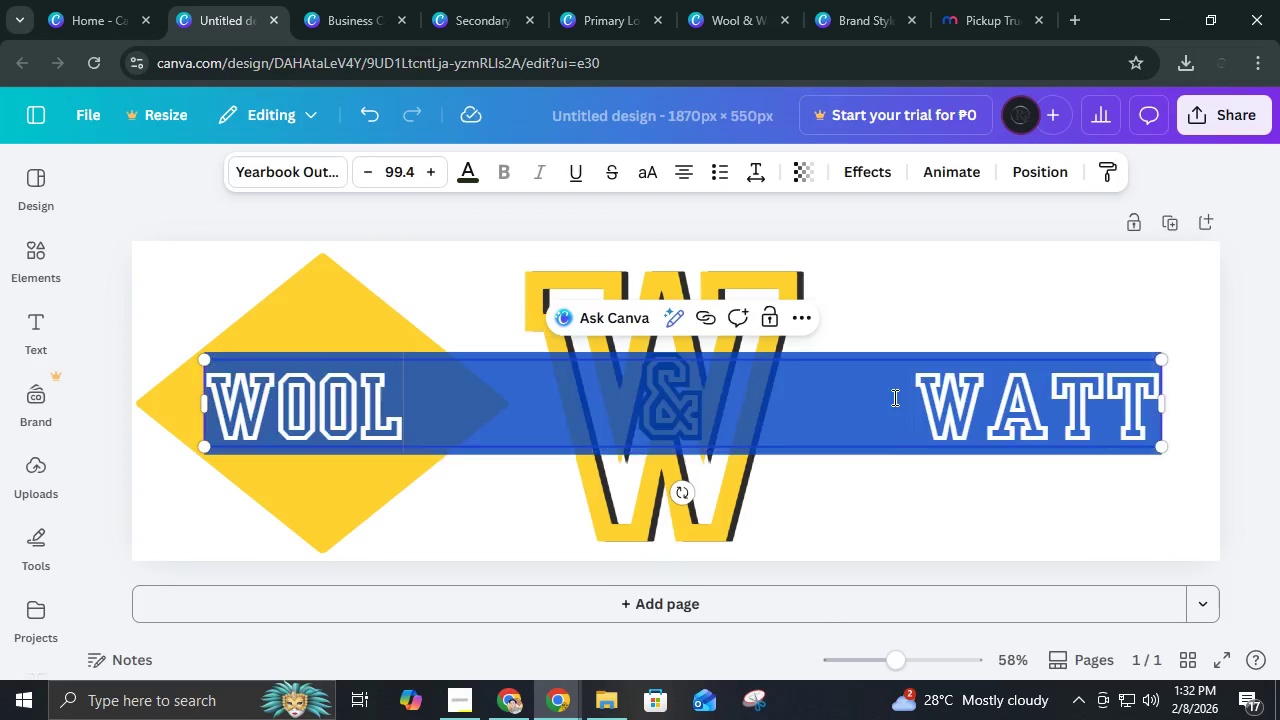 
double_click([893, 397])
 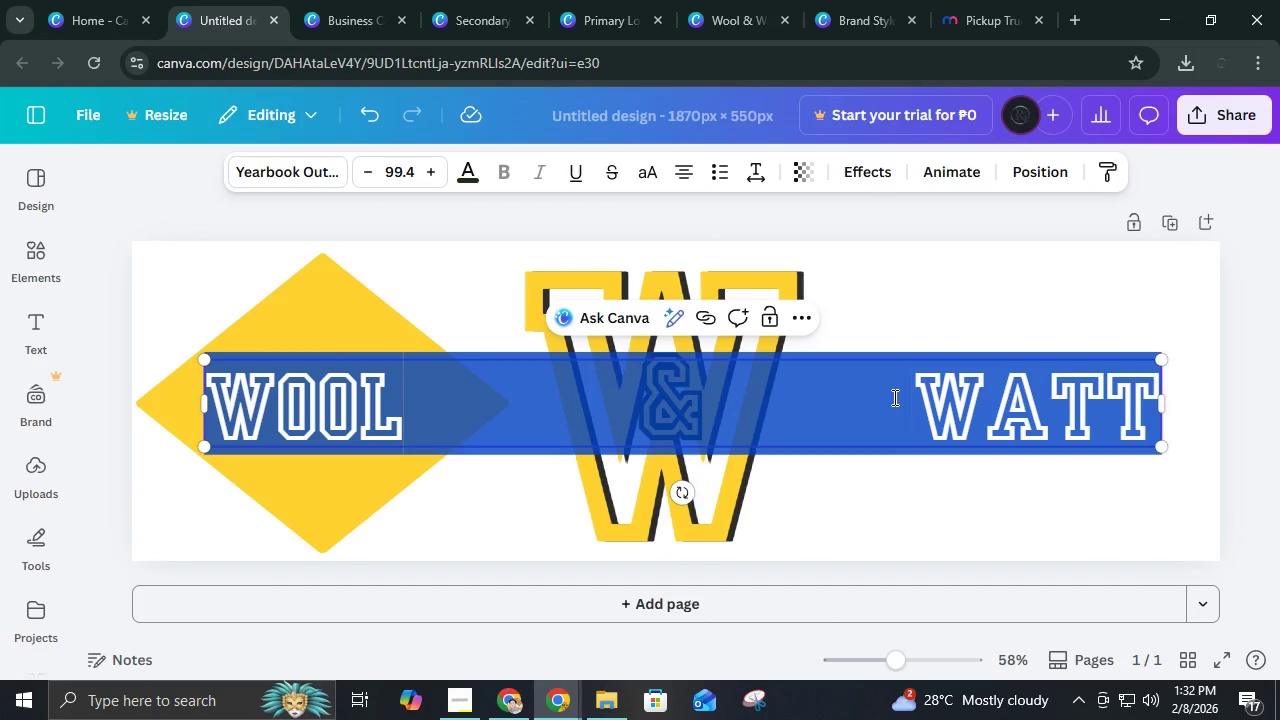 
triple_click([893, 397])
 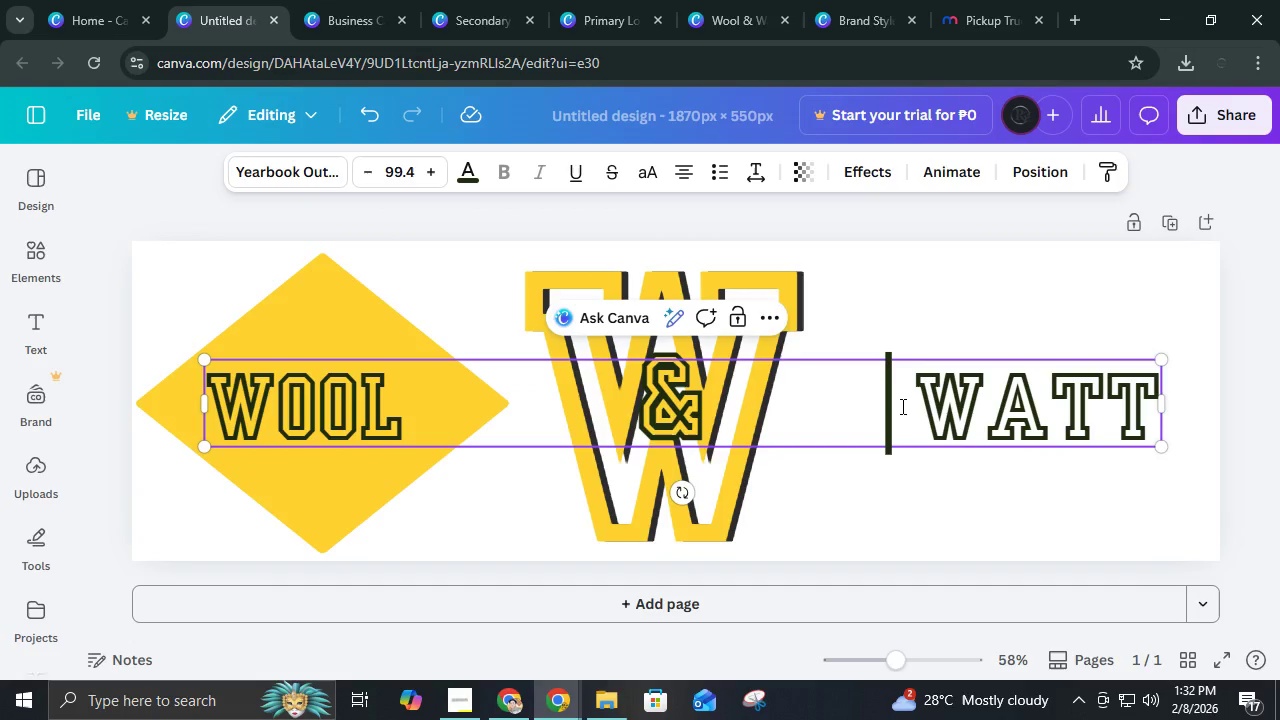 
triple_click([899, 406])
 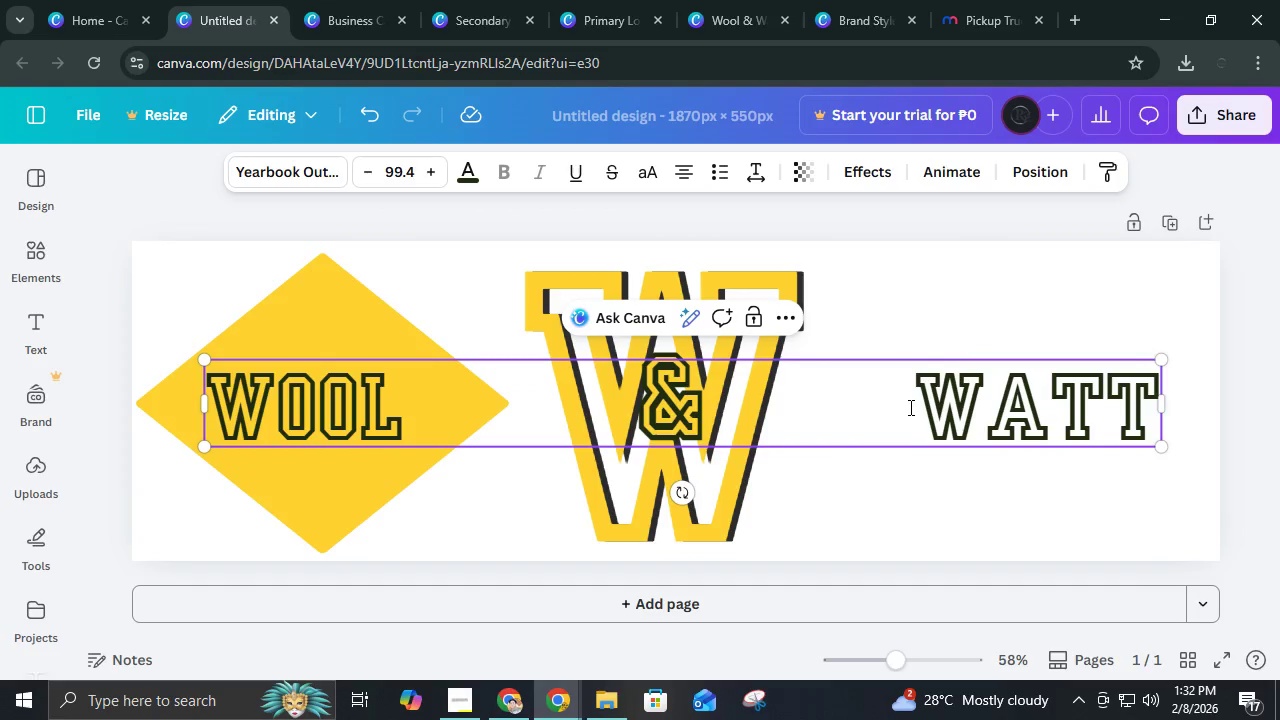 
key(Backspace)
 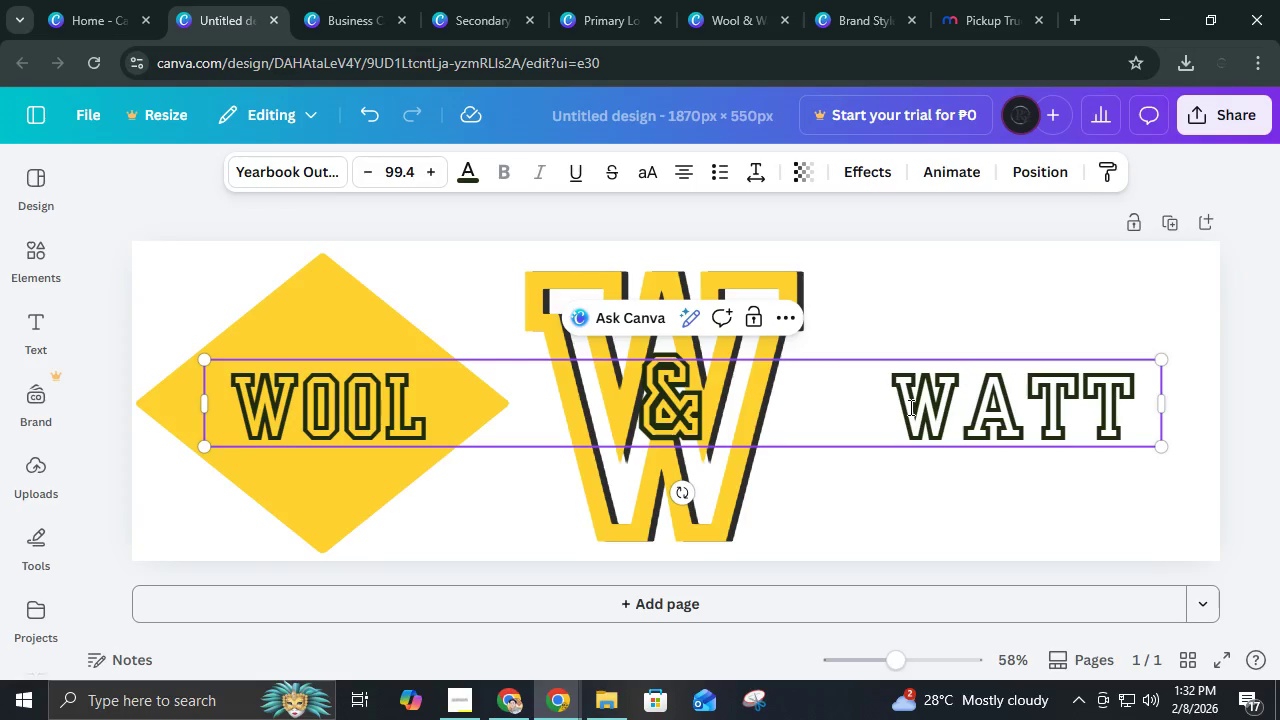 
key(Backspace)
 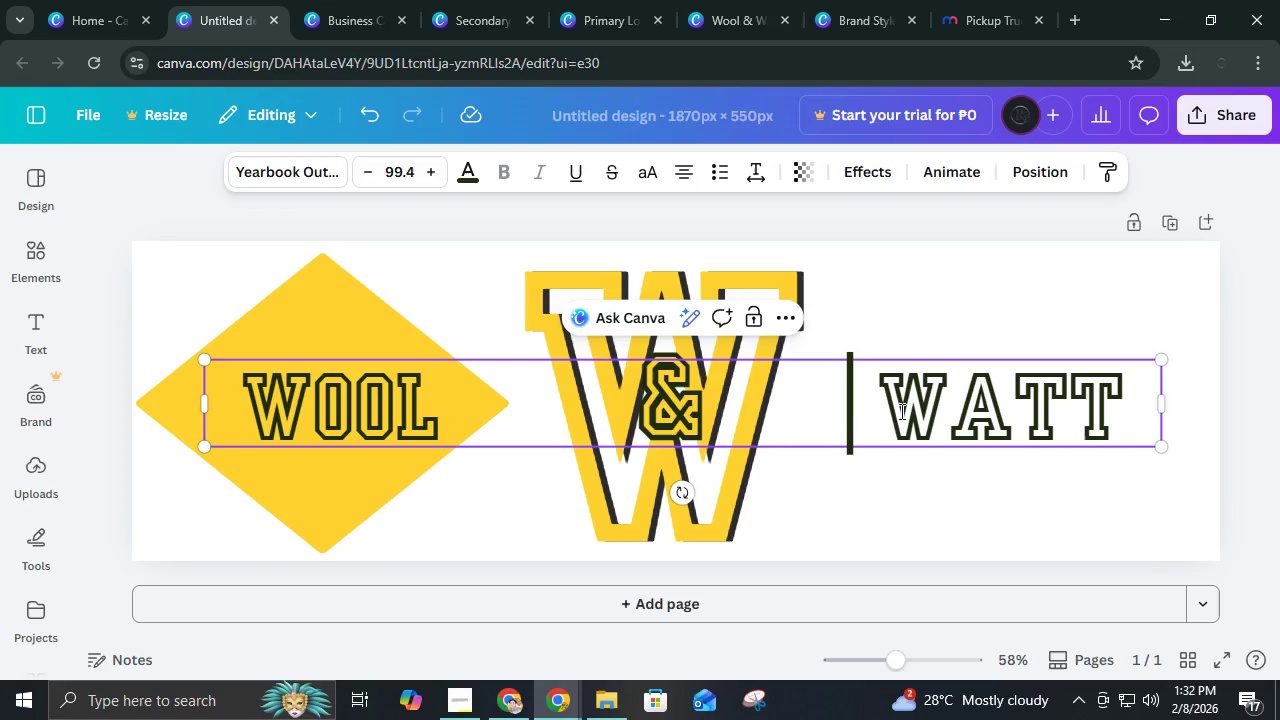 
key(Backspace)
 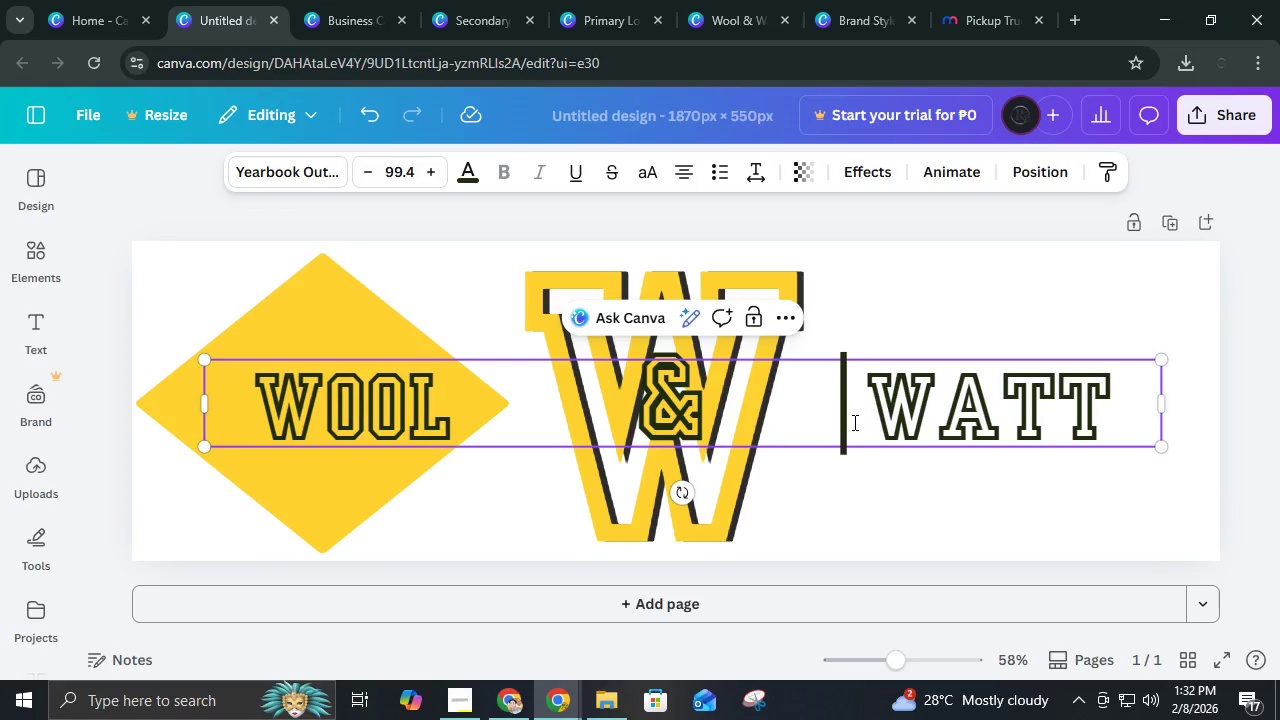 
key(Backspace)
 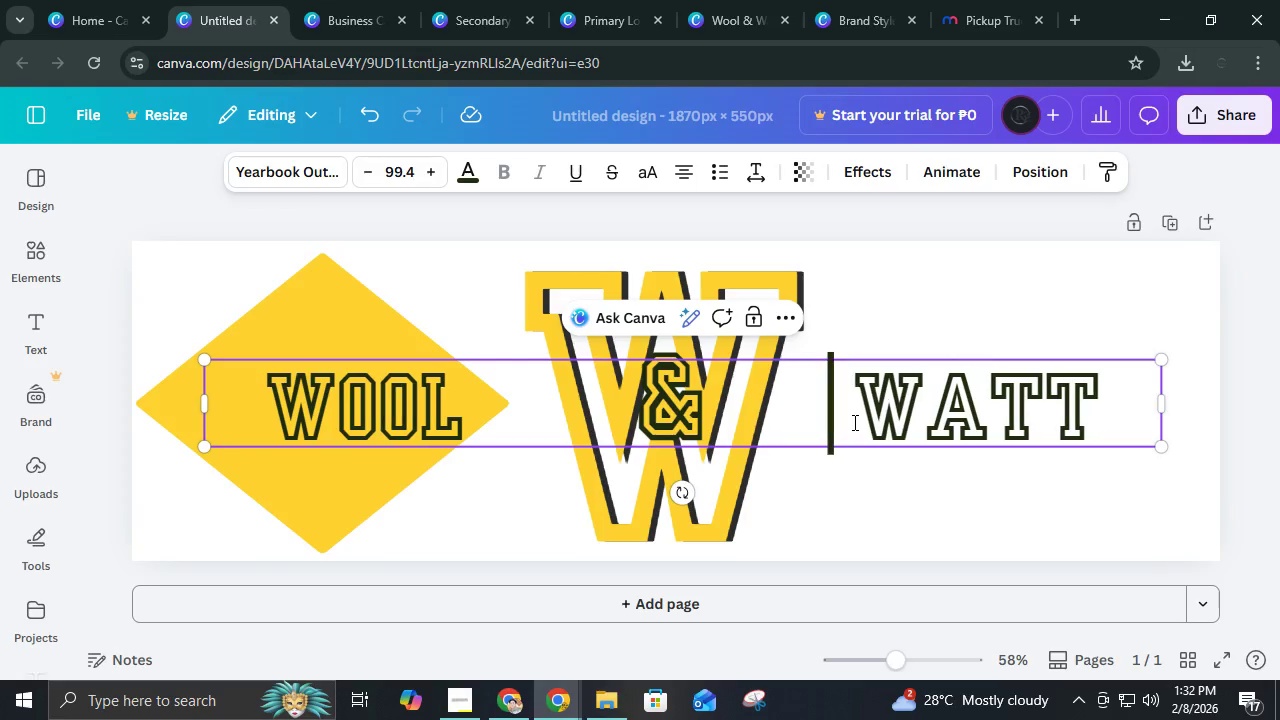 
key(Backspace)
 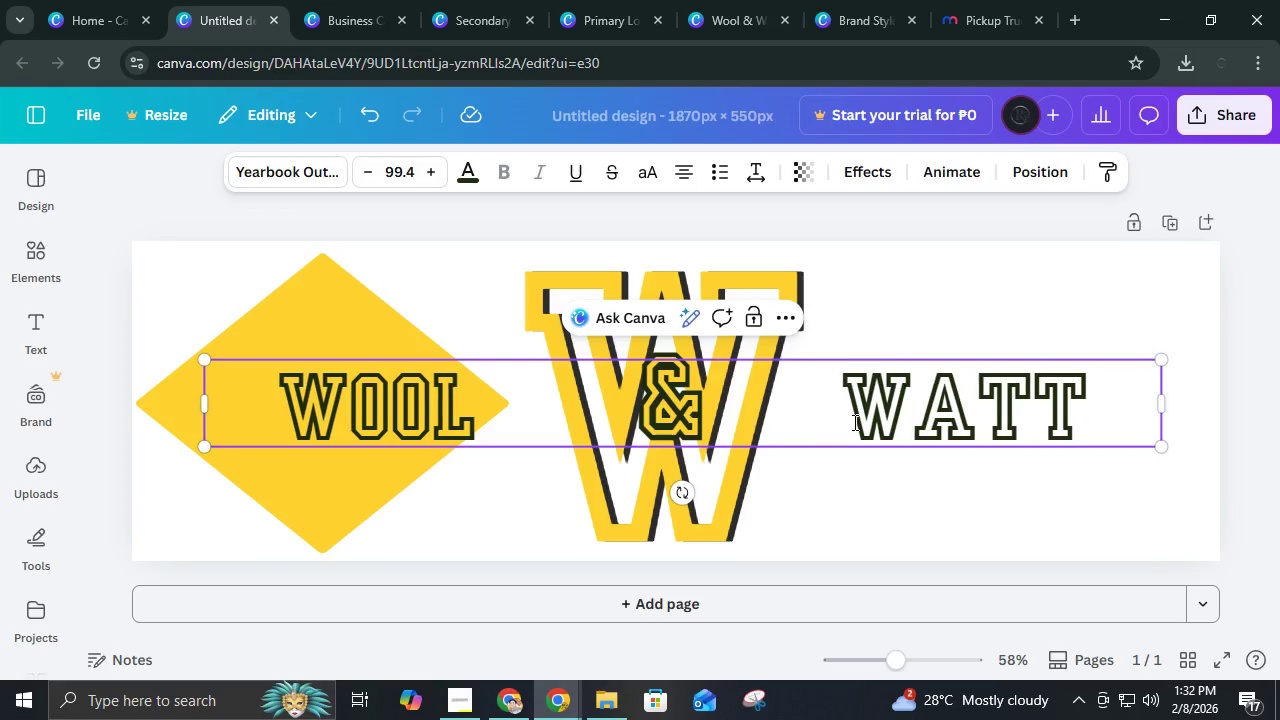 
key(Backspace)
 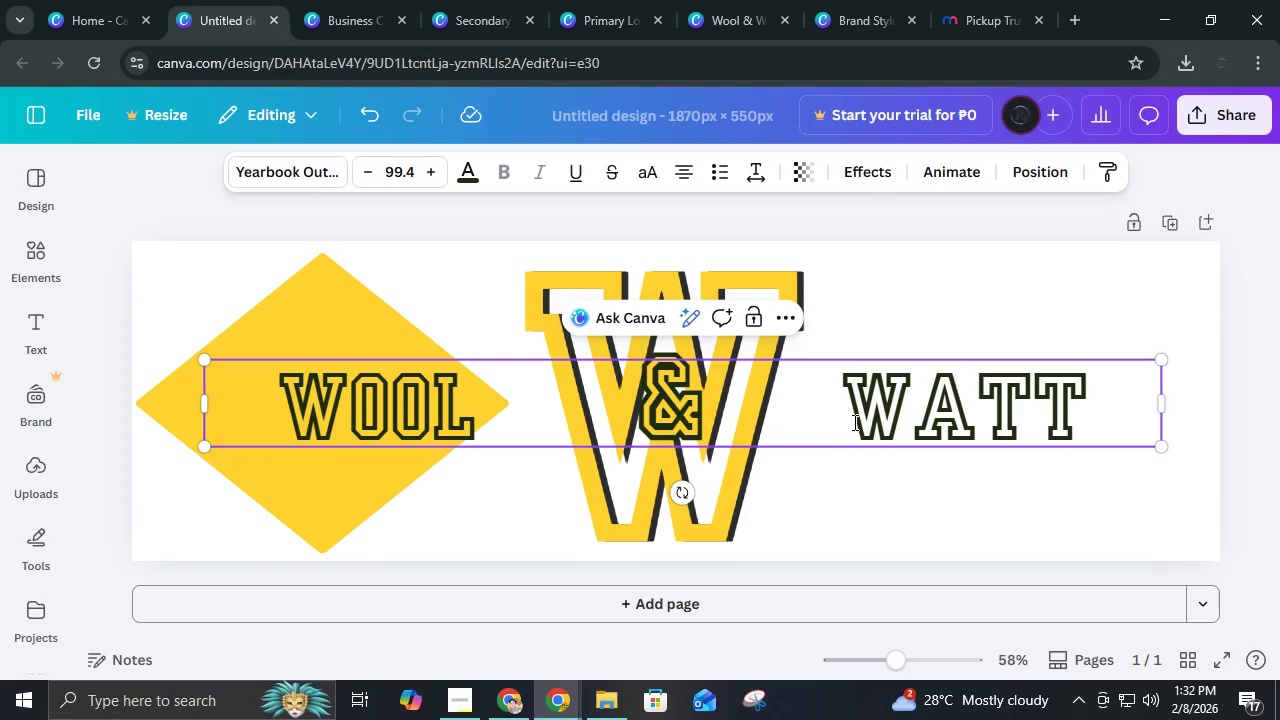 
key(Backspace)
 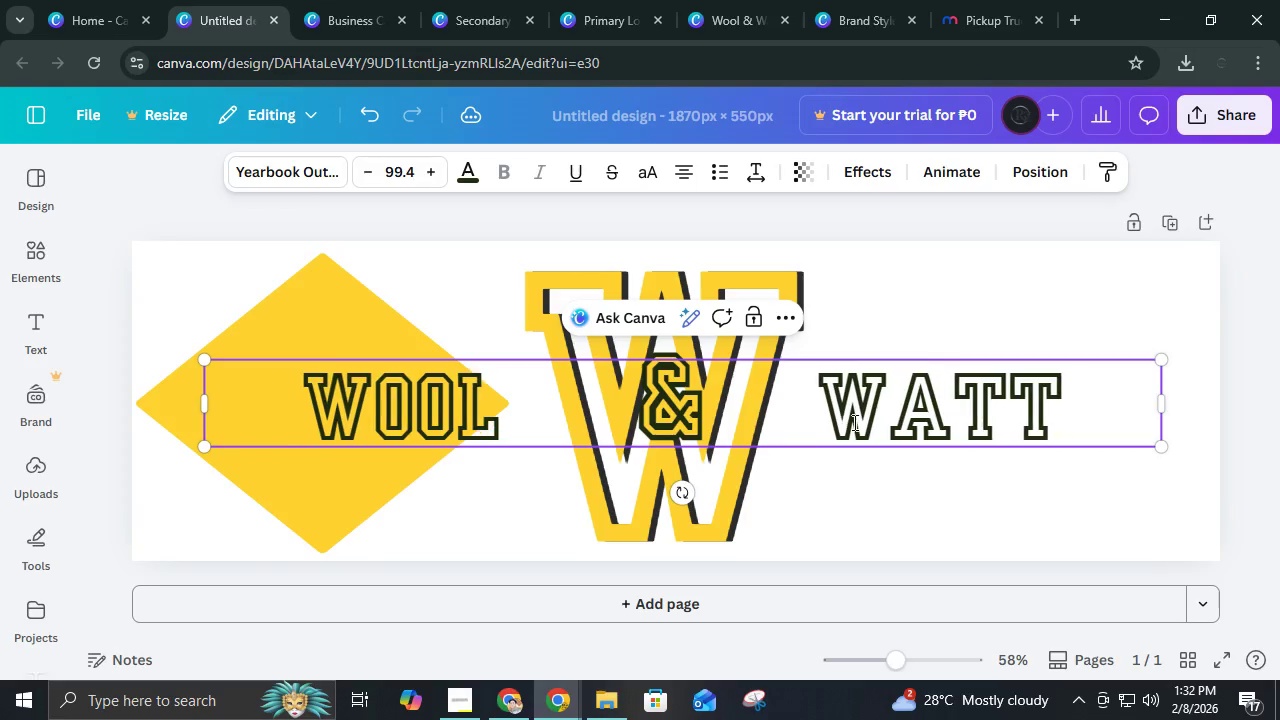 
key(Backspace)
 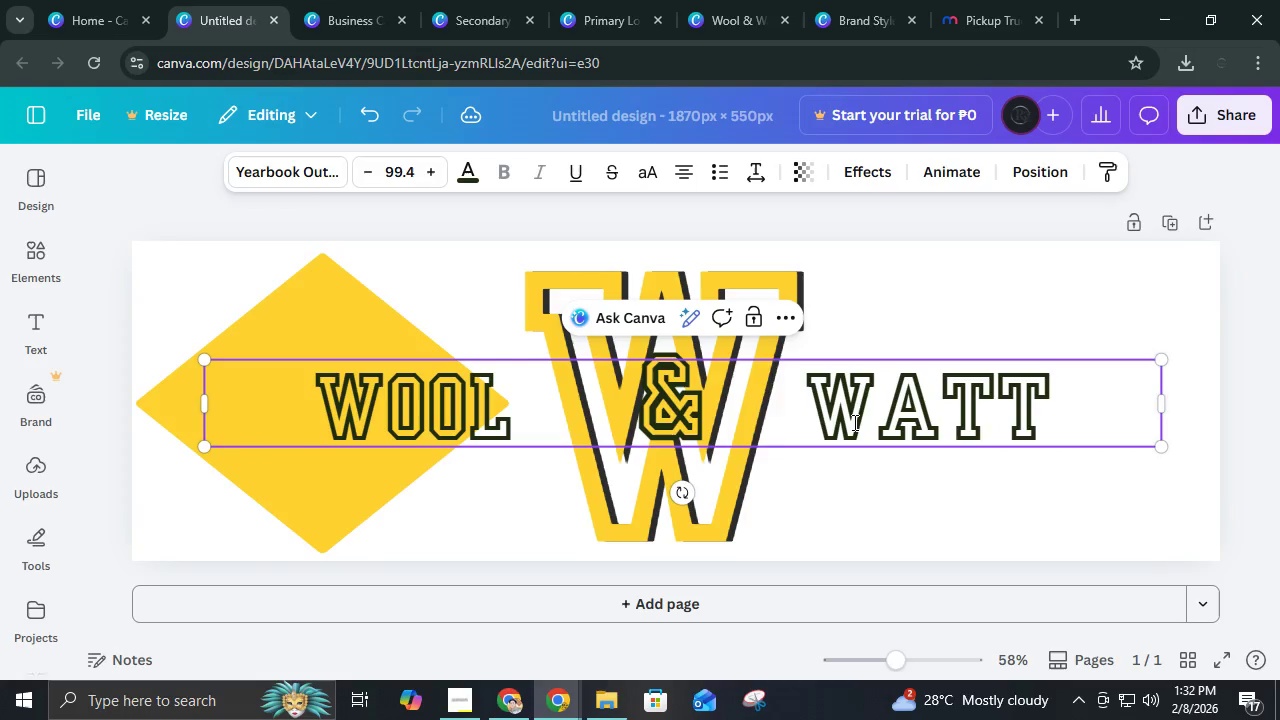 
key(Backspace)
 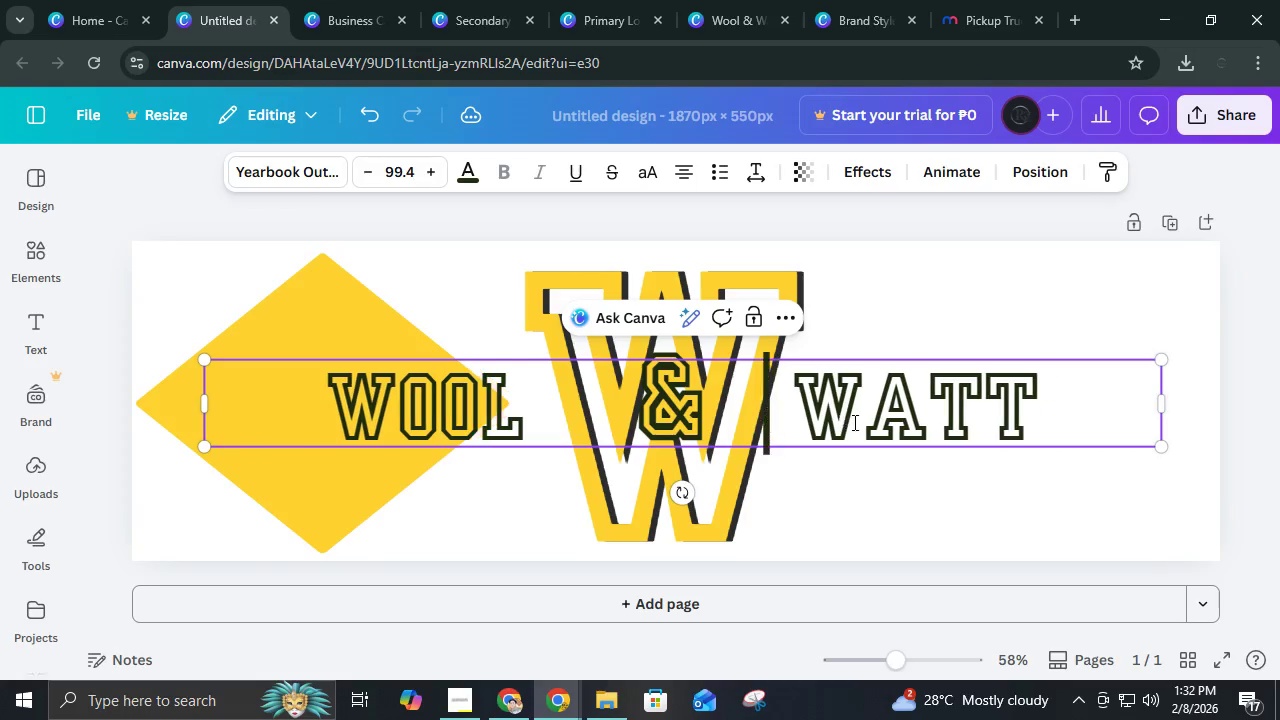 
key(Backspace)
 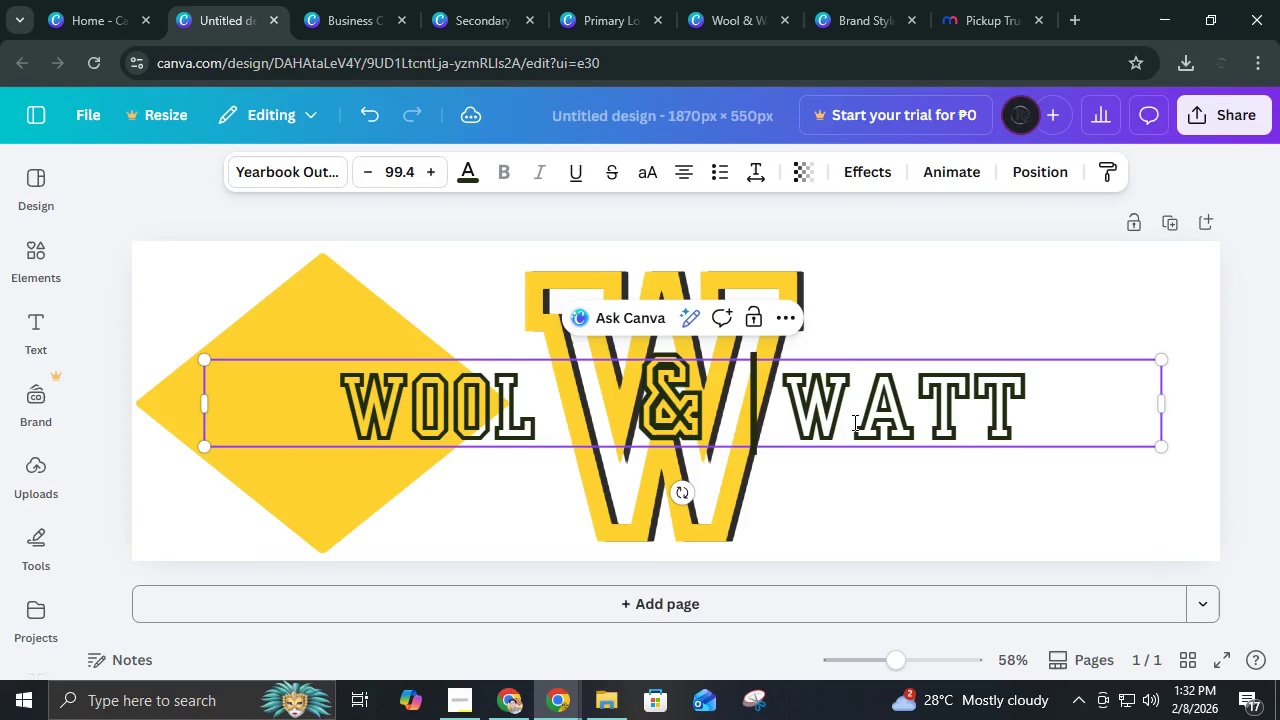 
key(Backspace)
 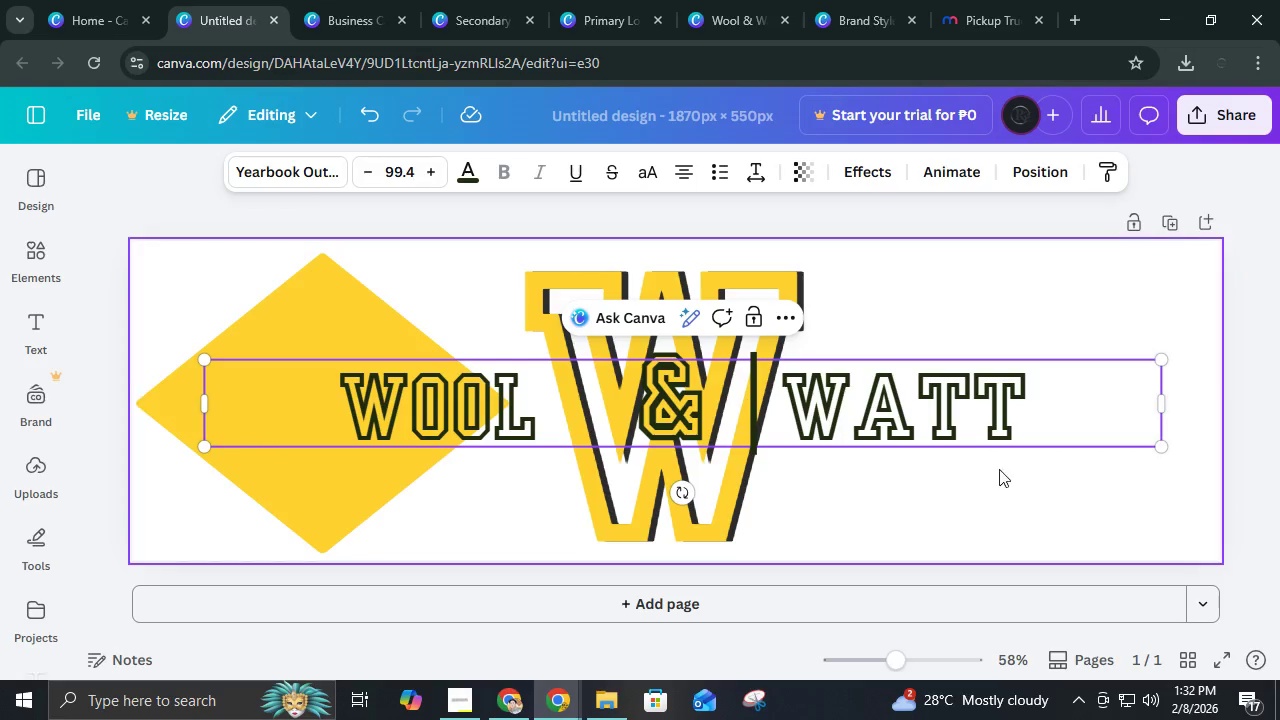 
left_click([1075, 510])
 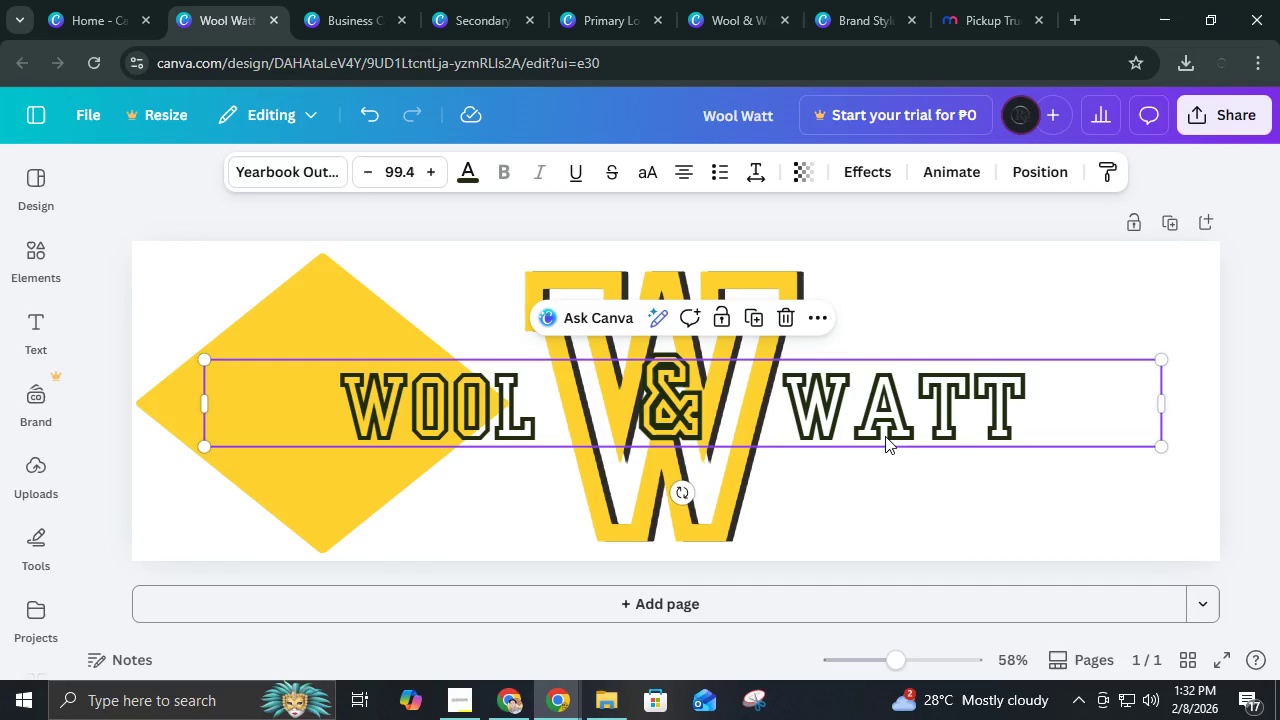 
left_click_drag(start_coordinate=[884, 435], to_coordinate=[890, 436])
 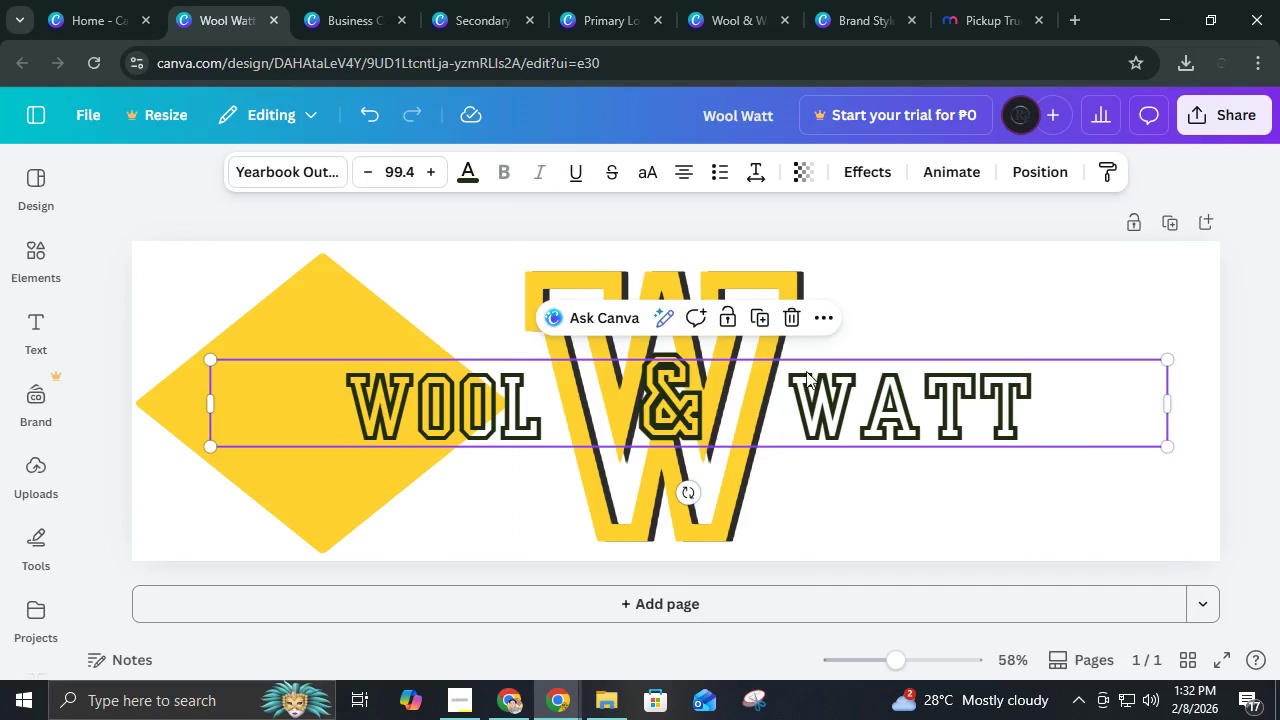 
left_click([395, 174])
 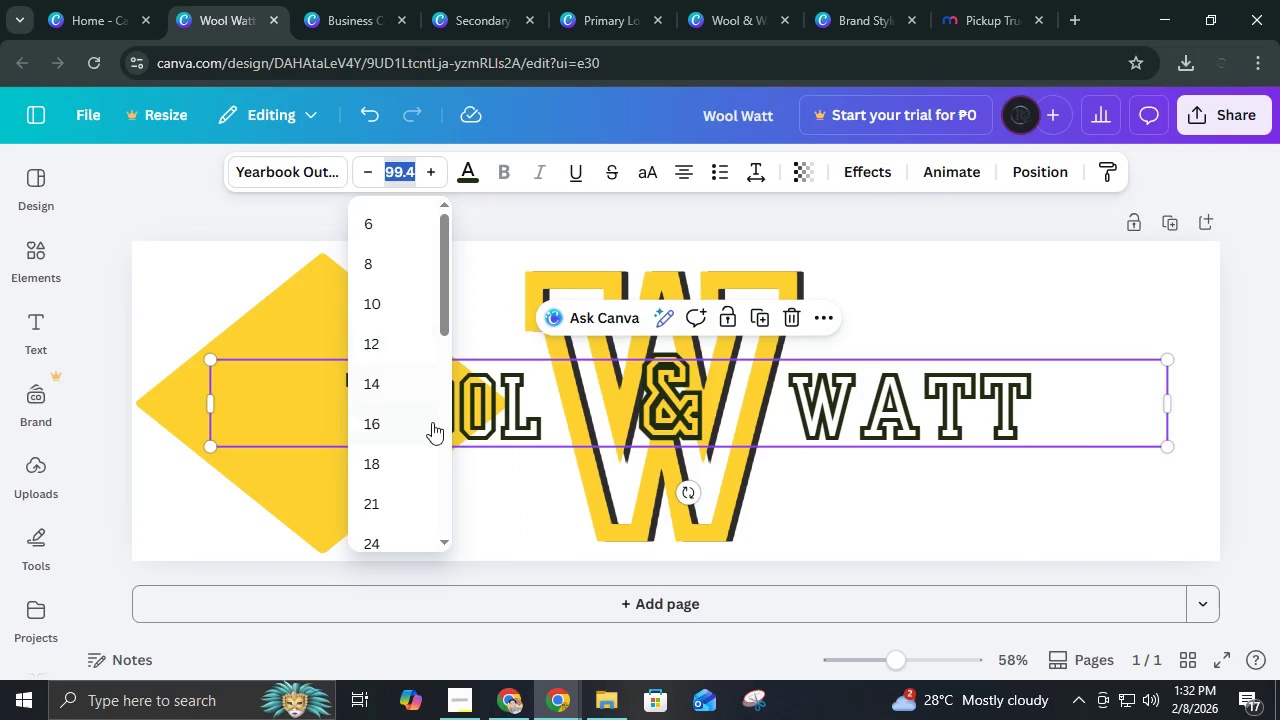 
scroll: coordinate [414, 451], scroll_direction: down, amount: 7.0
 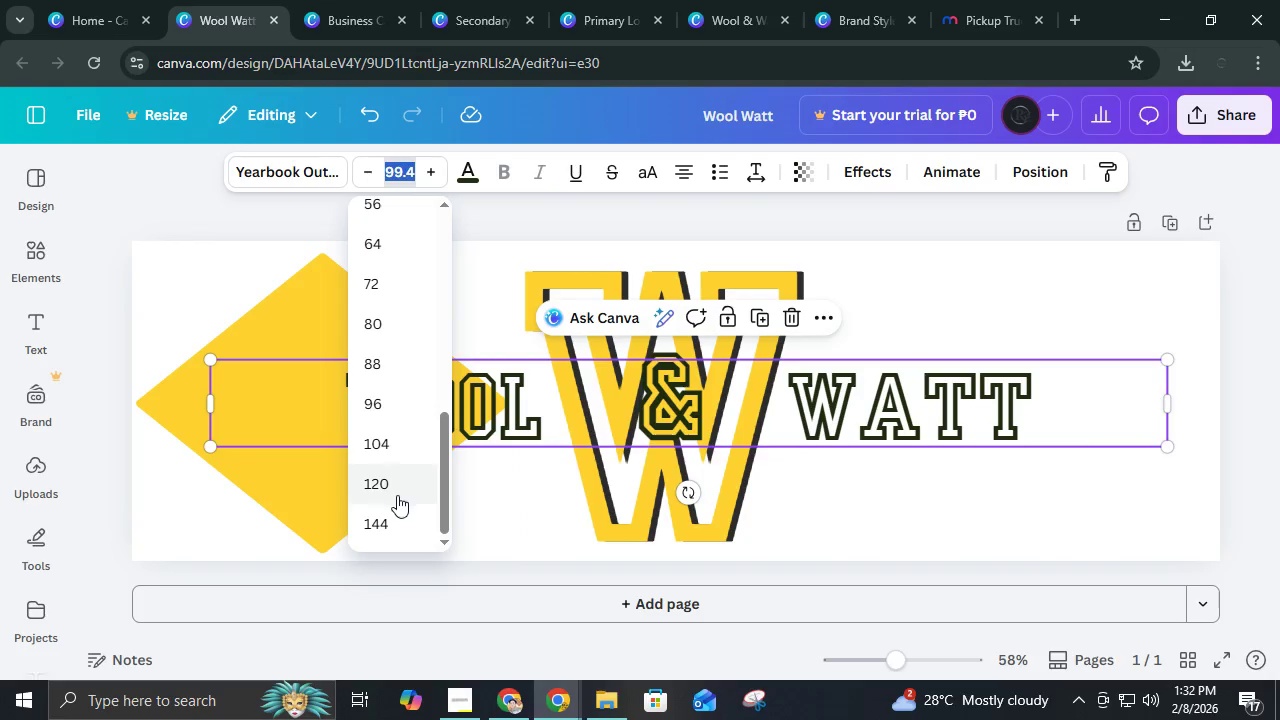 
left_click([396, 495])
 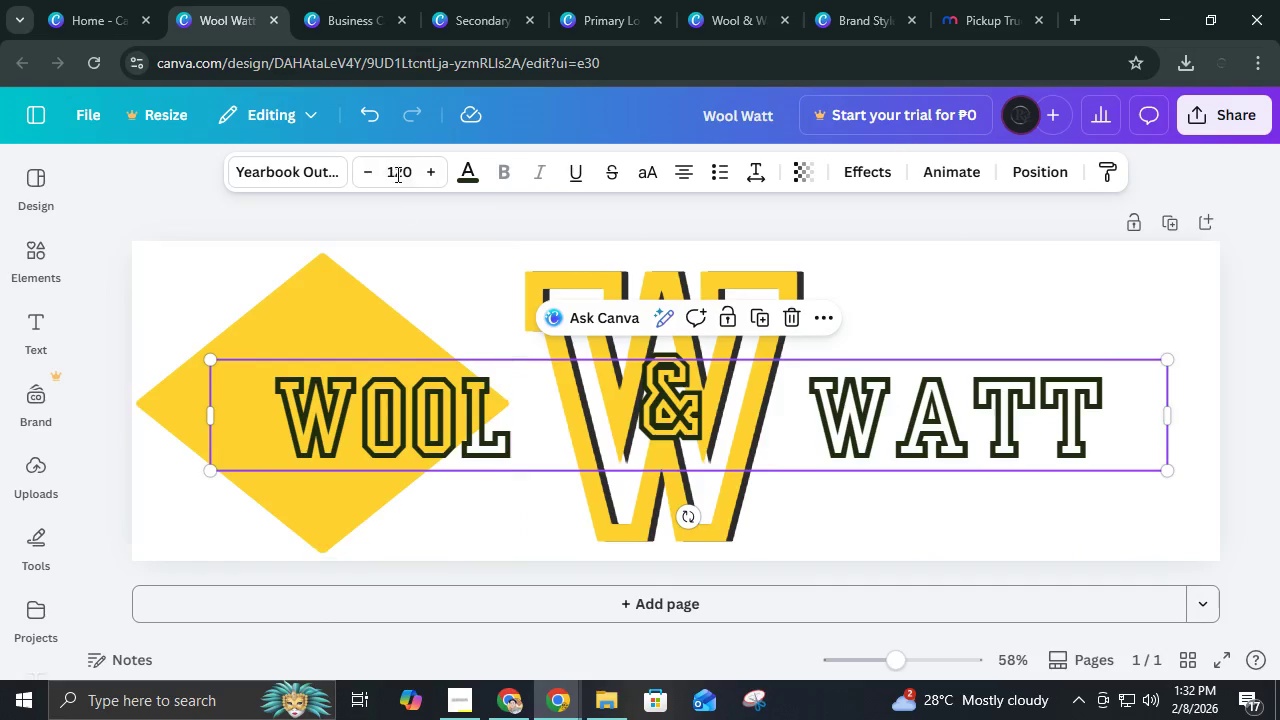 
left_click([396, 173])
 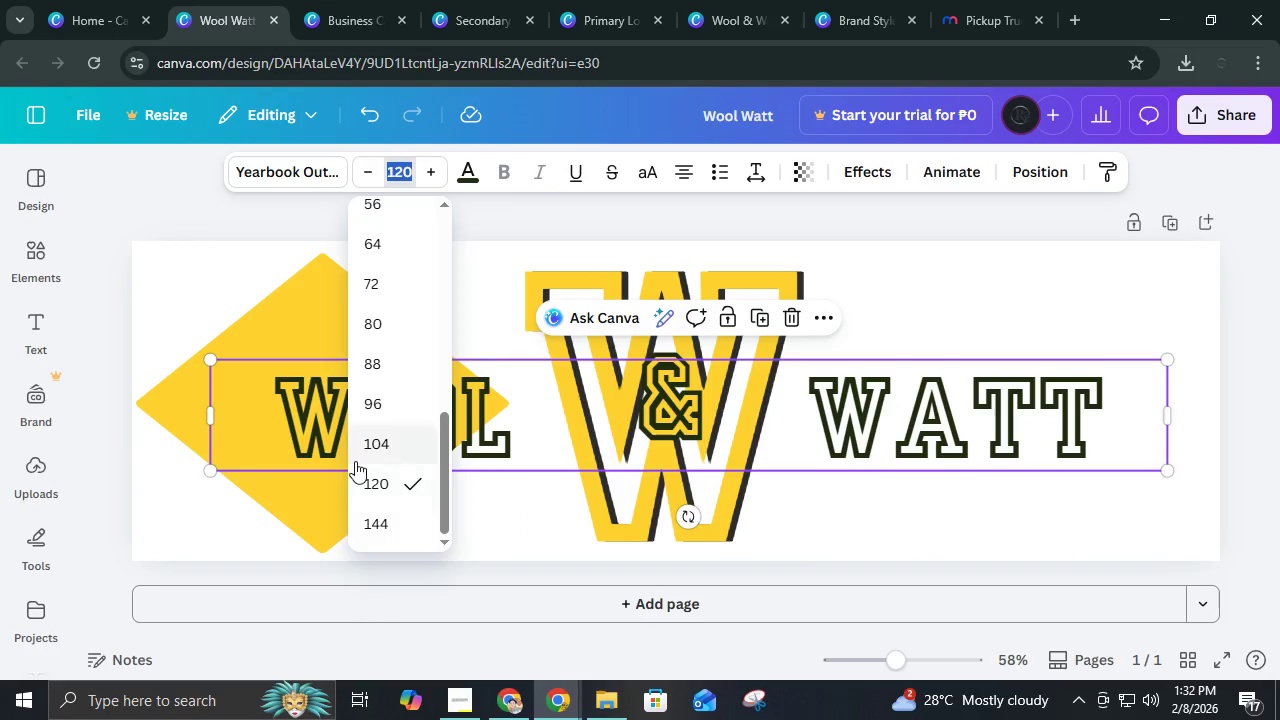 
left_click([379, 510])
 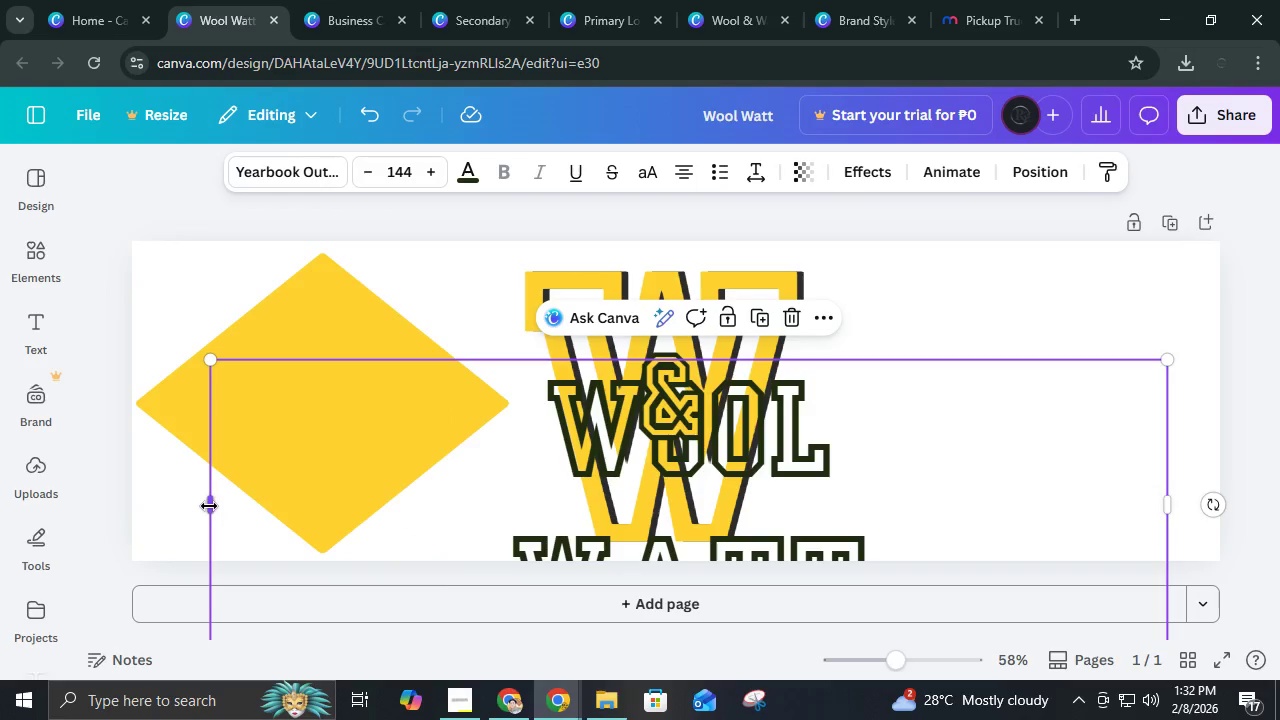 
scroll: coordinate [355, 461], scroll_direction: down, amount: 5.0
 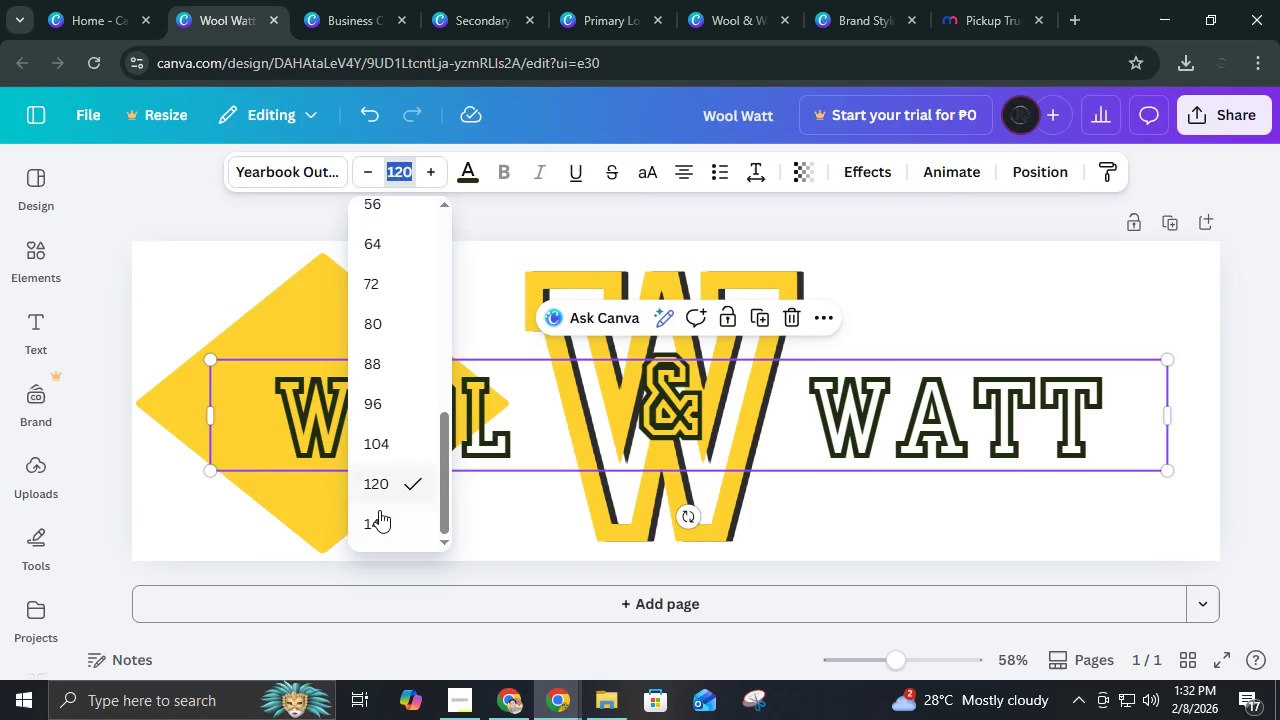 
left_click_drag(start_coordinate=[209, 507], to_coordinate=[155, 505])
 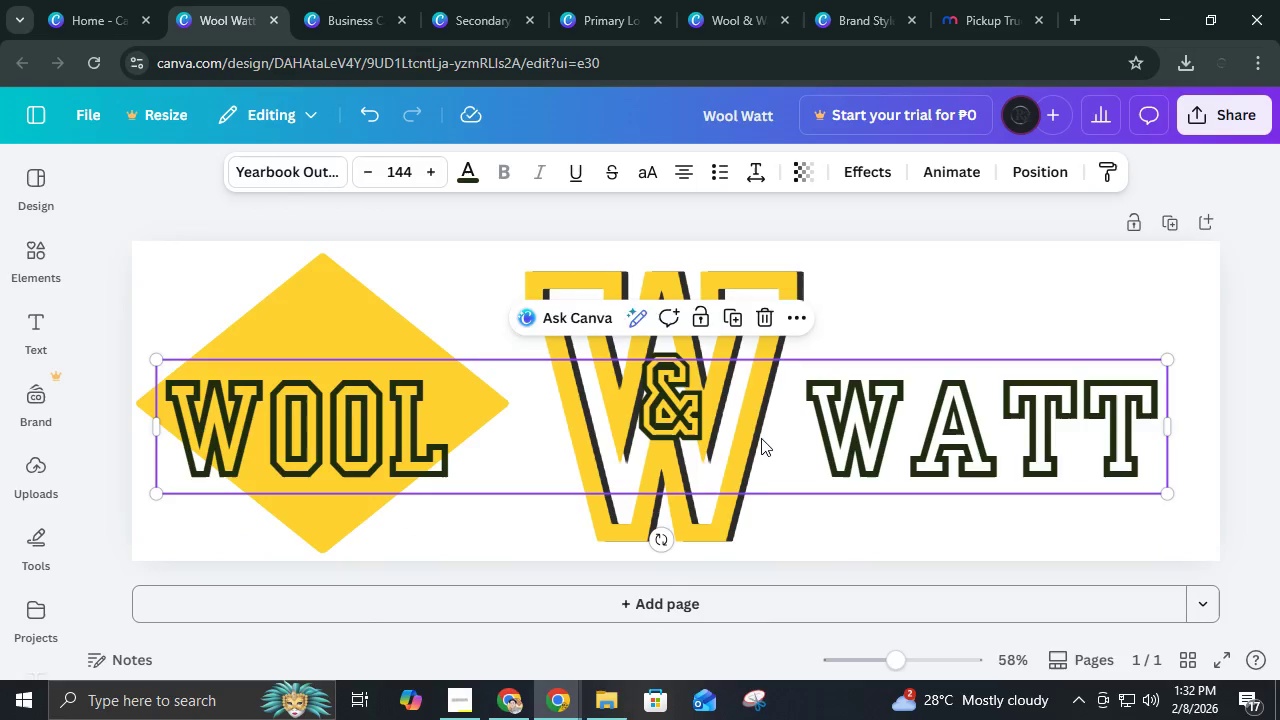 
left_click([761, 438])
 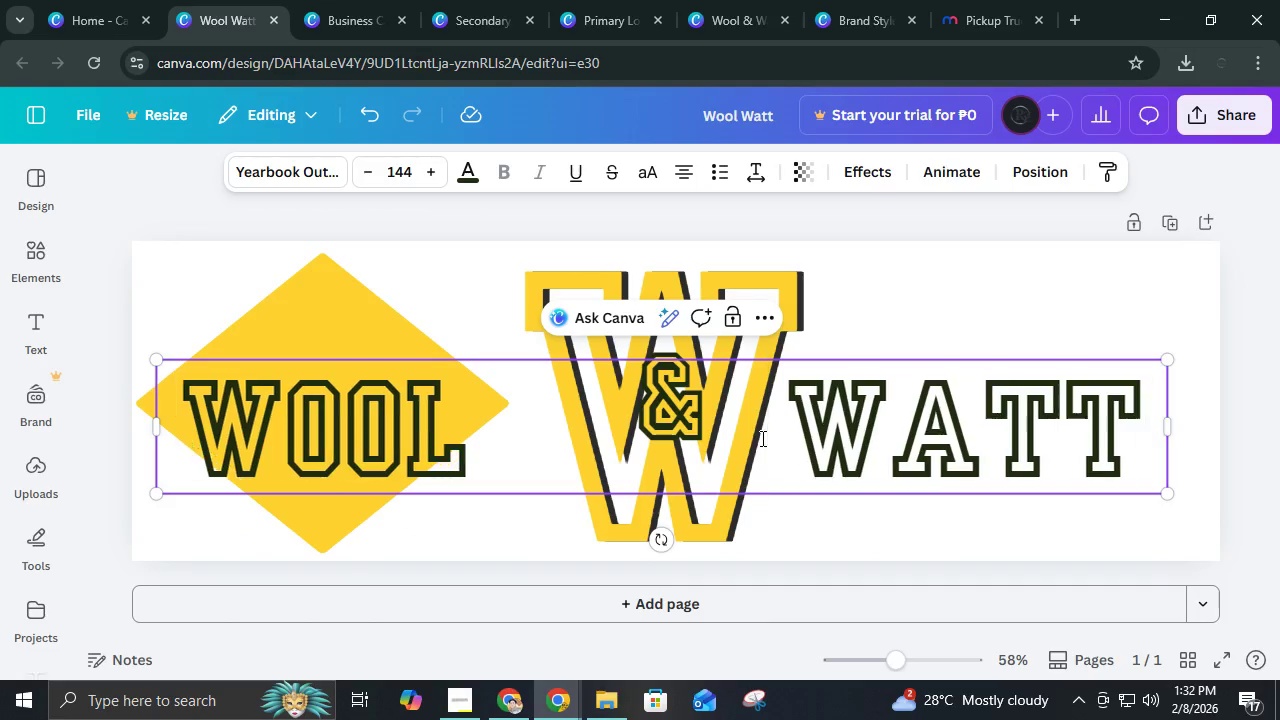 
key(Backspace)
 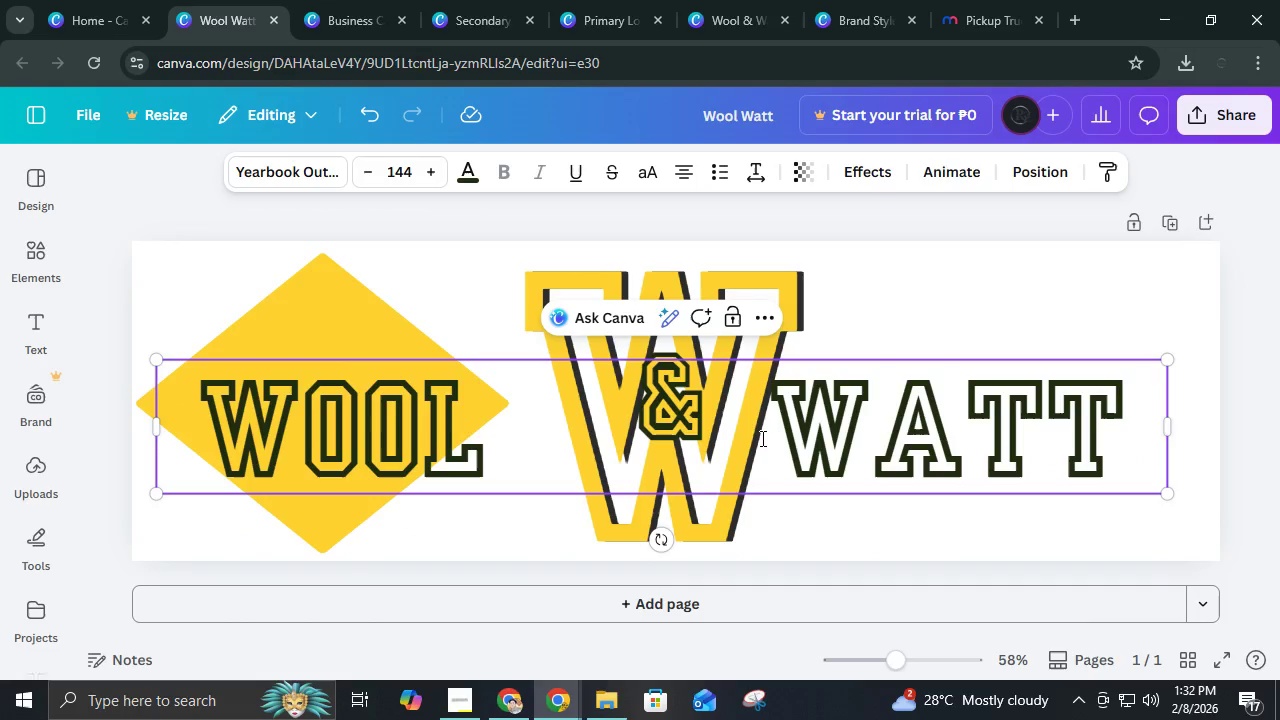 
key(Backspace)
 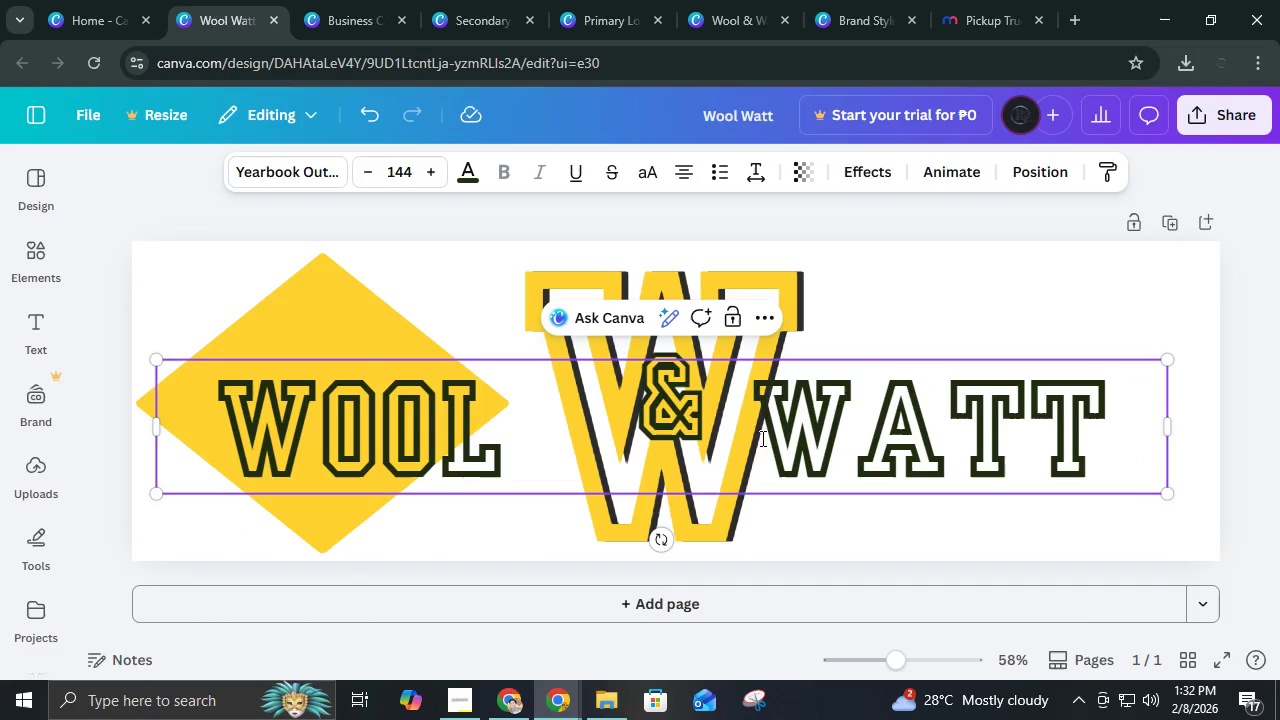 
key(Backspace)
 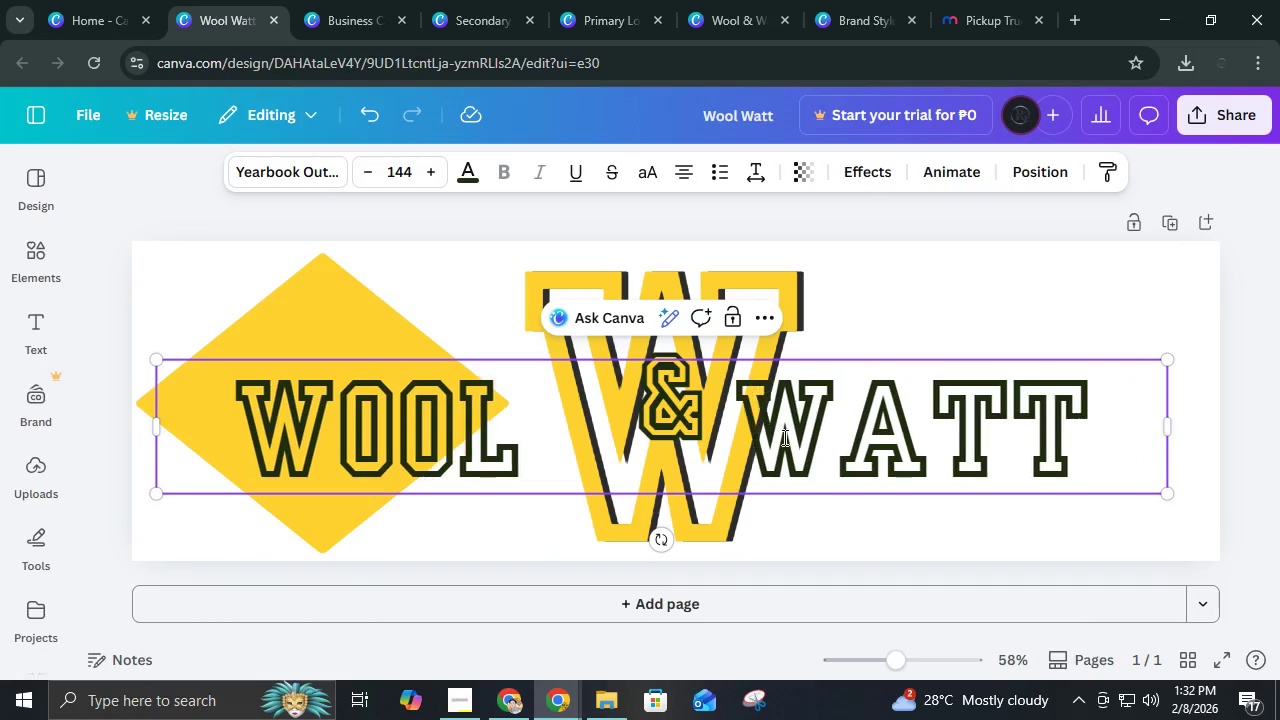 
key(Backspace)
 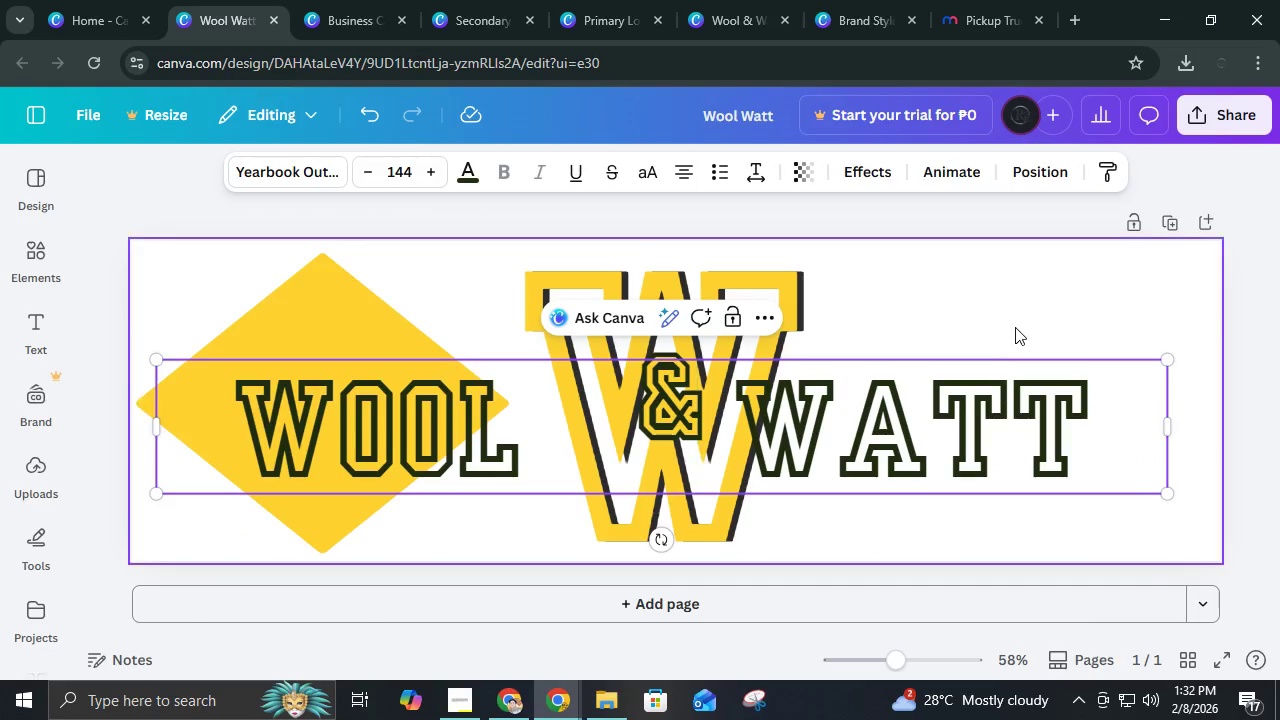 
left_click([1015, 327])
 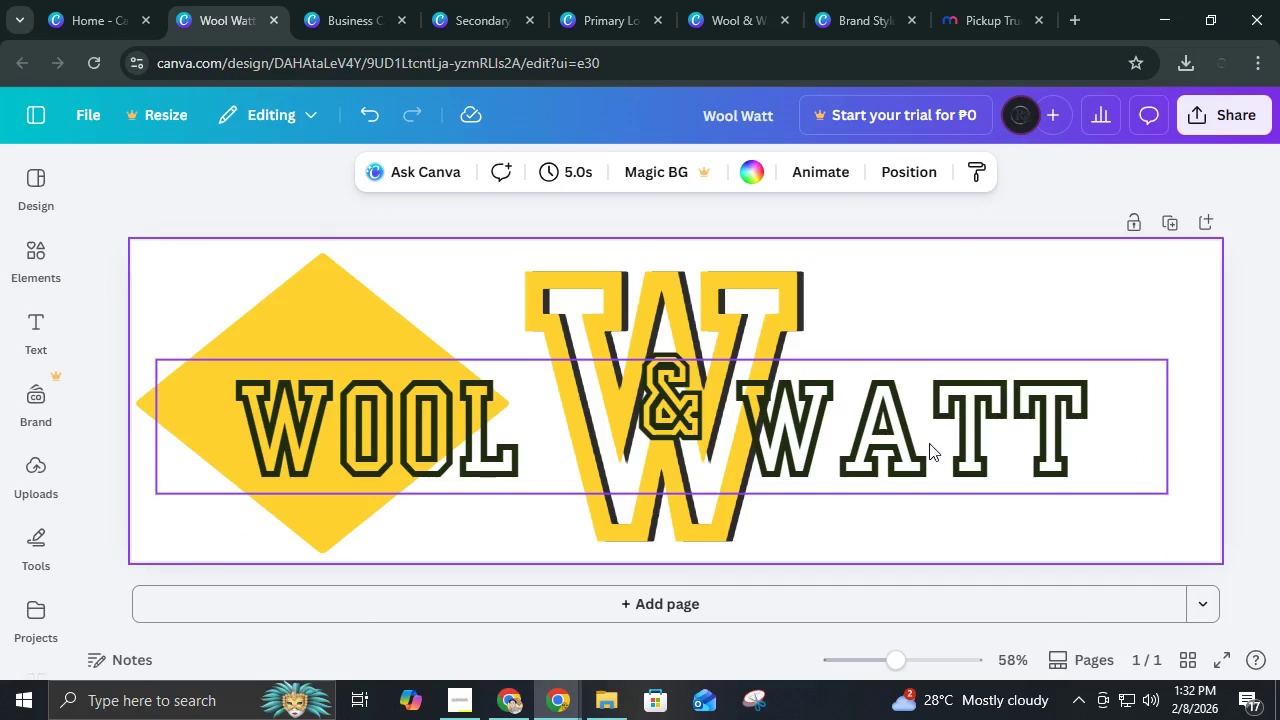 
left_click_drag(start_coordinate=[929, 443], to_coordinate=[967, 443])
 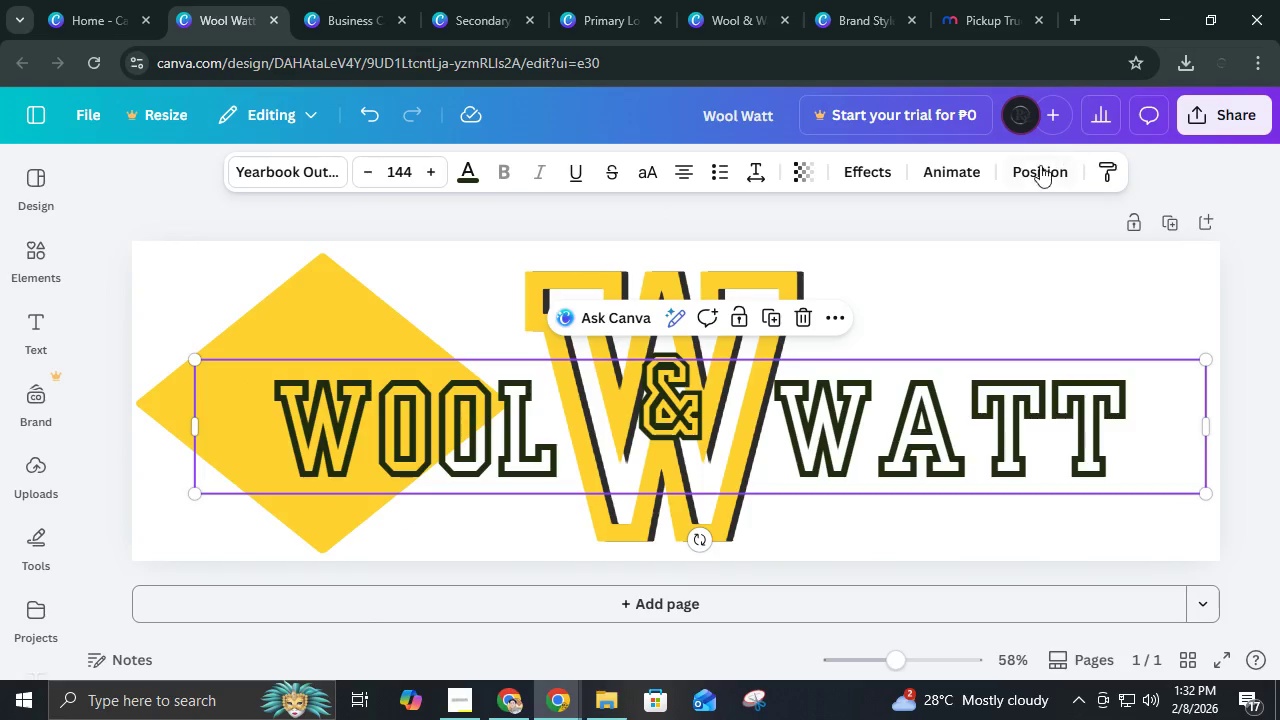 
left_click([1038, 172])
 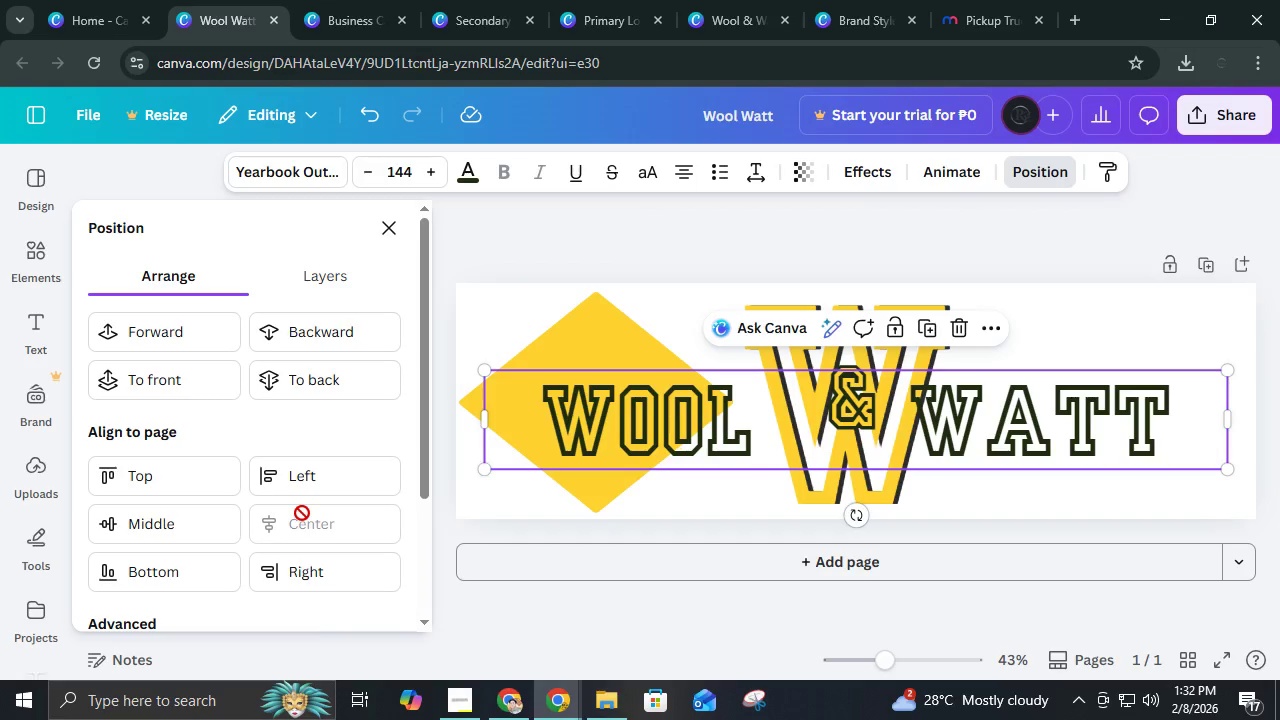 
left_click([188, 529])
 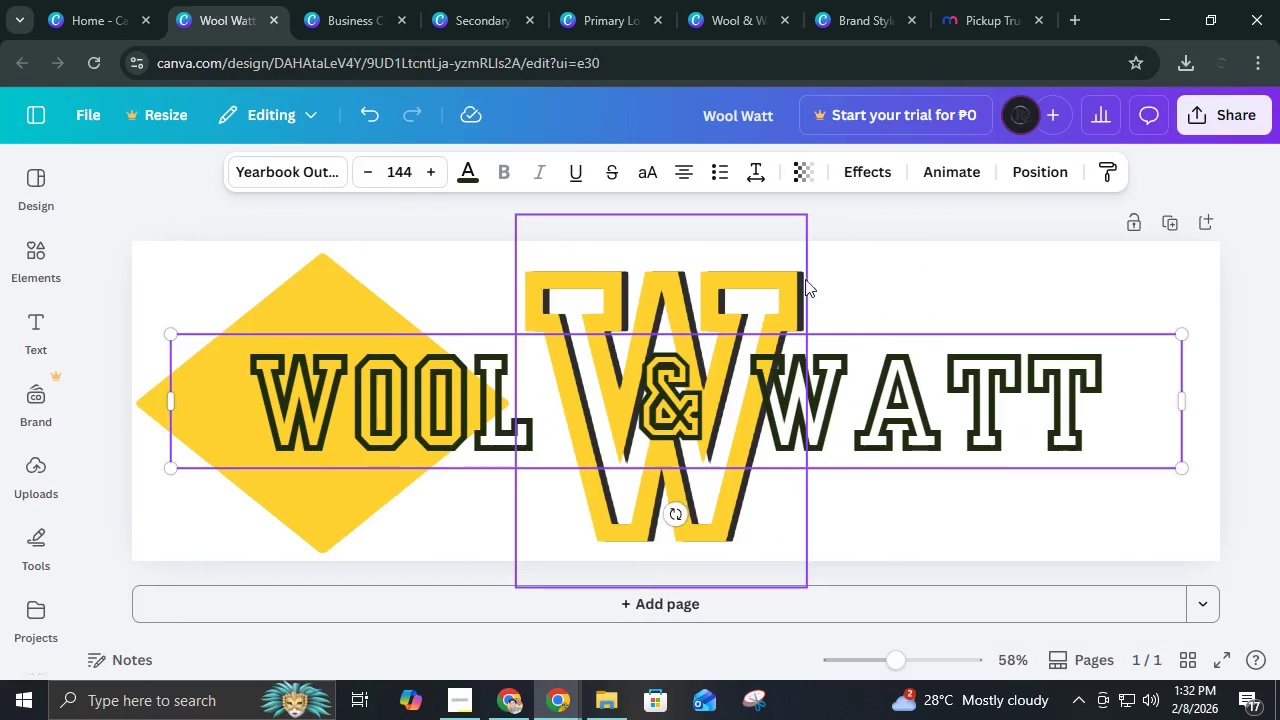 
left_click([761, 320])
 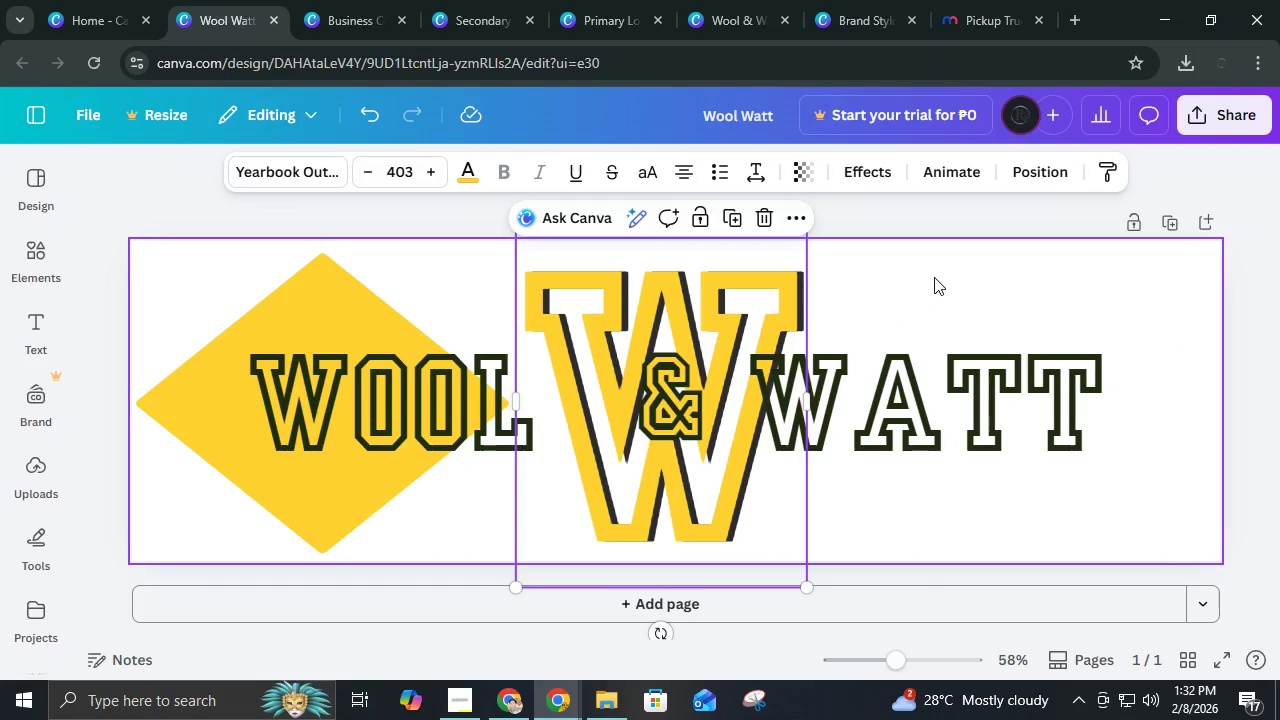 
left_click_drag(start_coordinate=[934, 277], to_coordinate=[651, 300])
 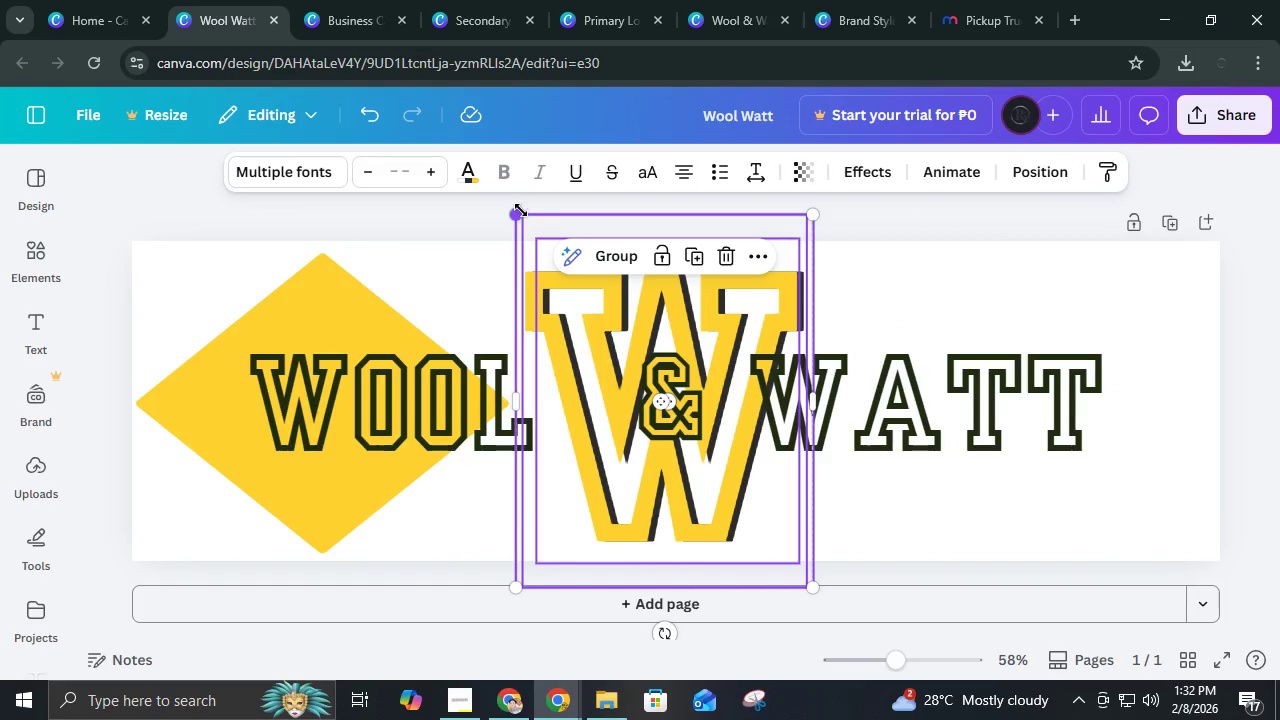 
key(Control+ControlLeft)
 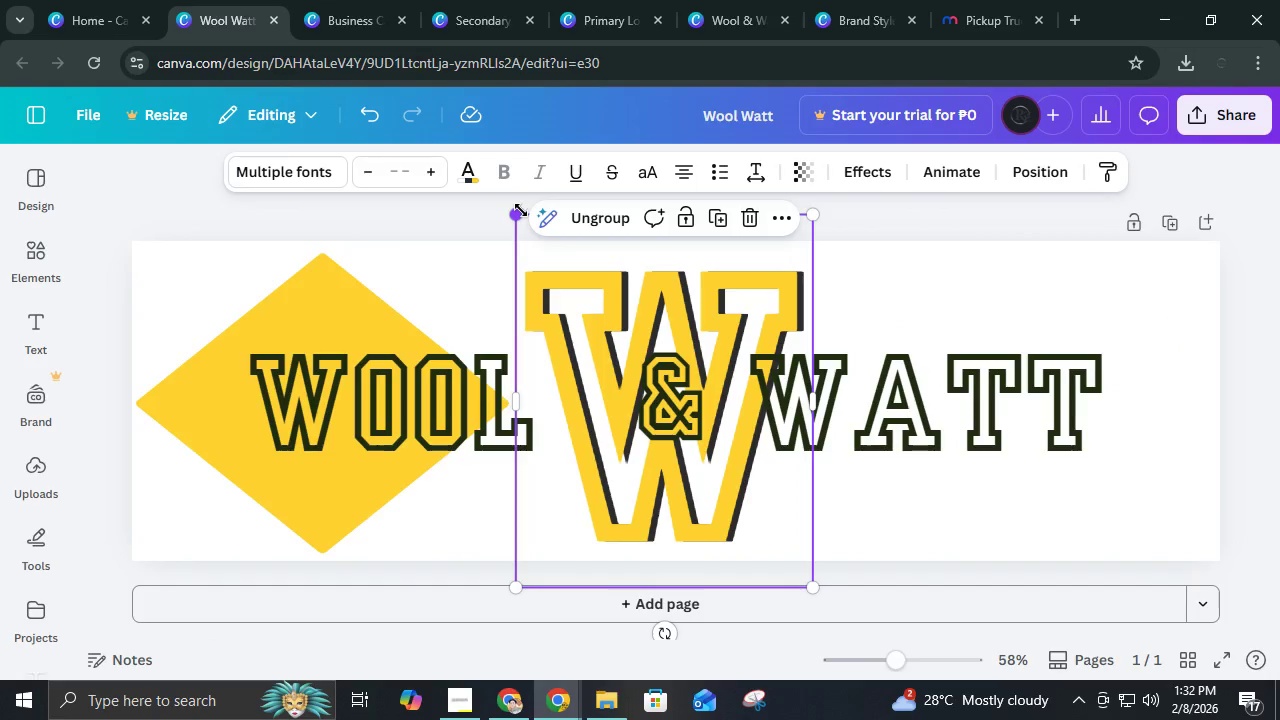 
key(Control+G)
 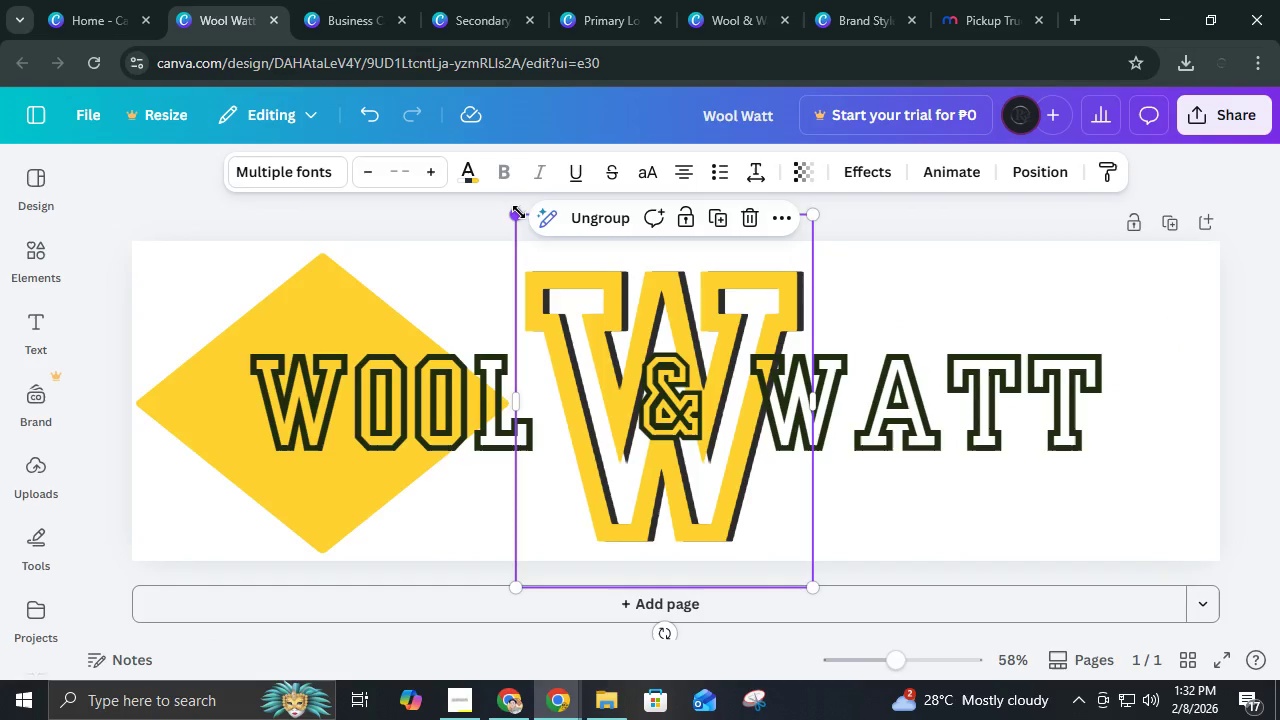 
left_click_drag(start_coordinate=[519, 212], to_coordinate=[466, 195])
 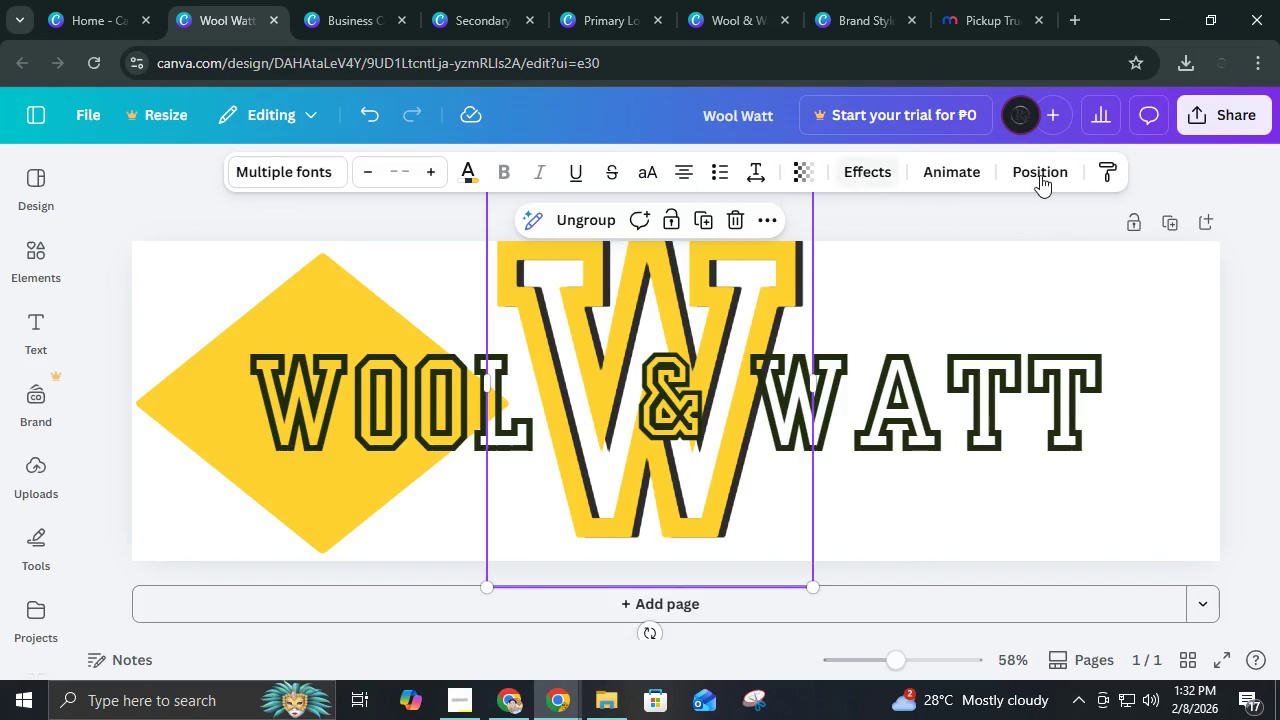 
left_click([1043, 175])
 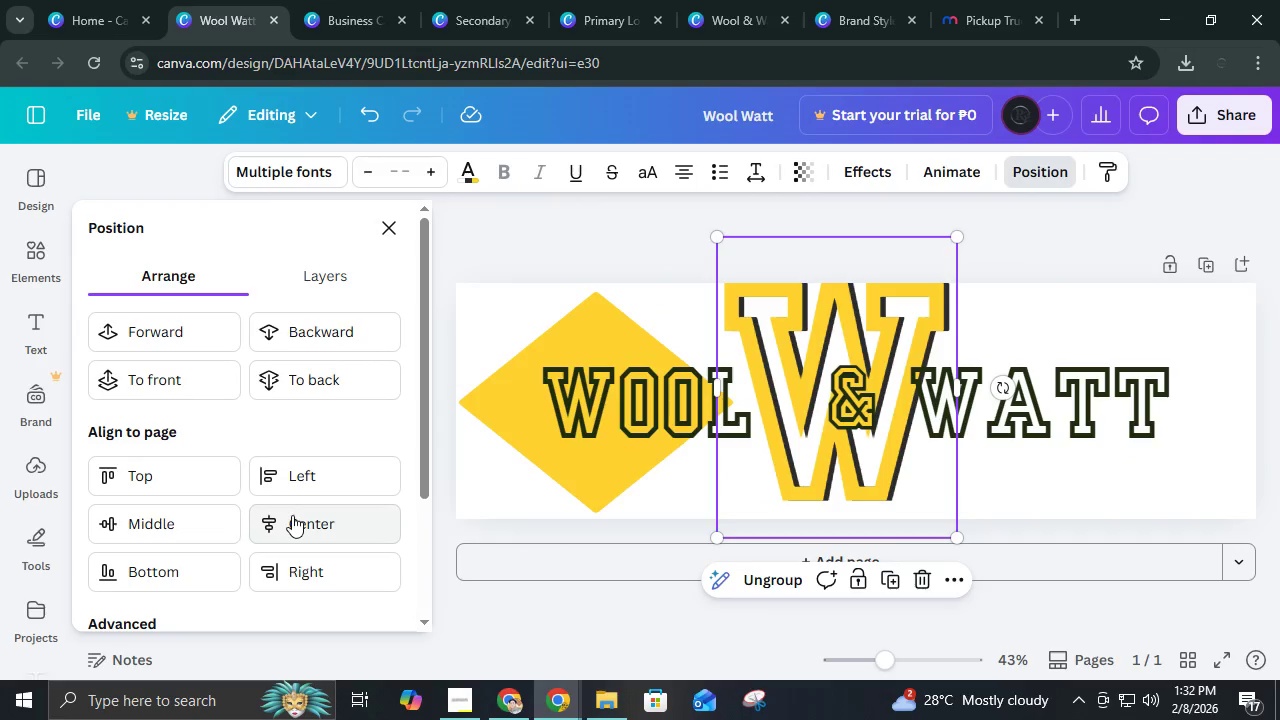 
double_click([162, 516])
 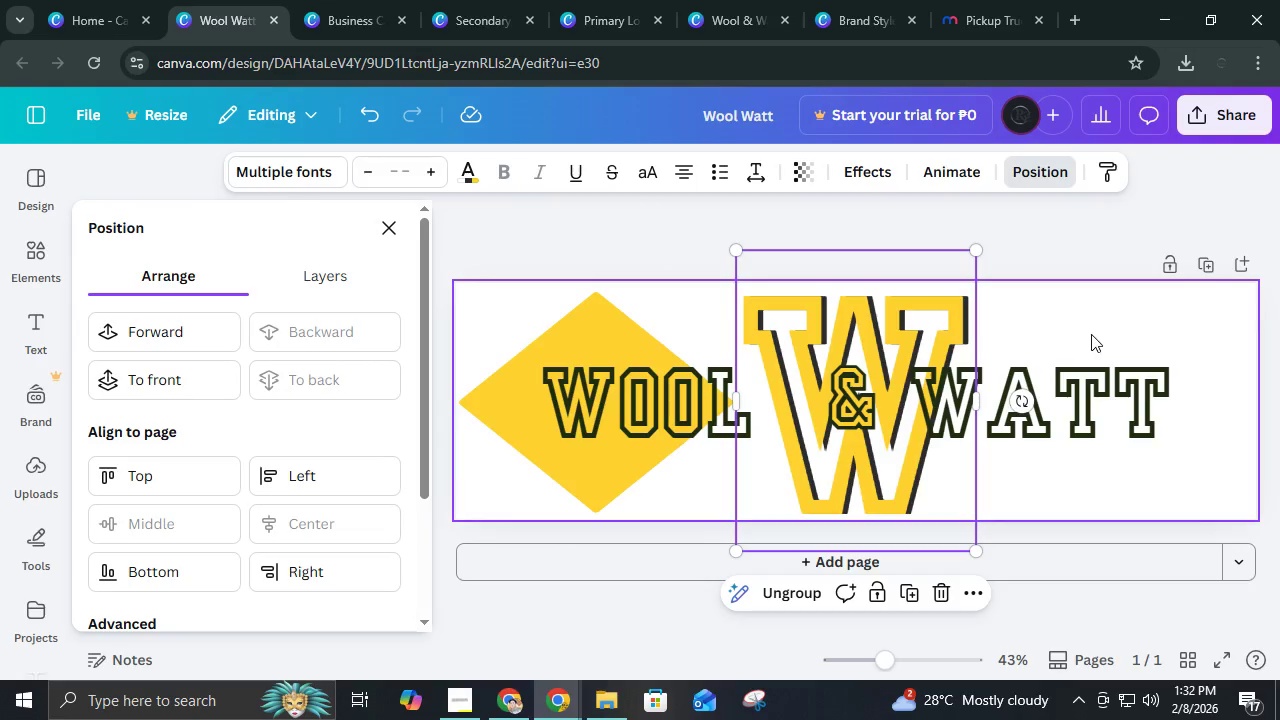 
left_click_drag(start_coordinate=[1081, 404], to_coordinate=[1091, 404])
 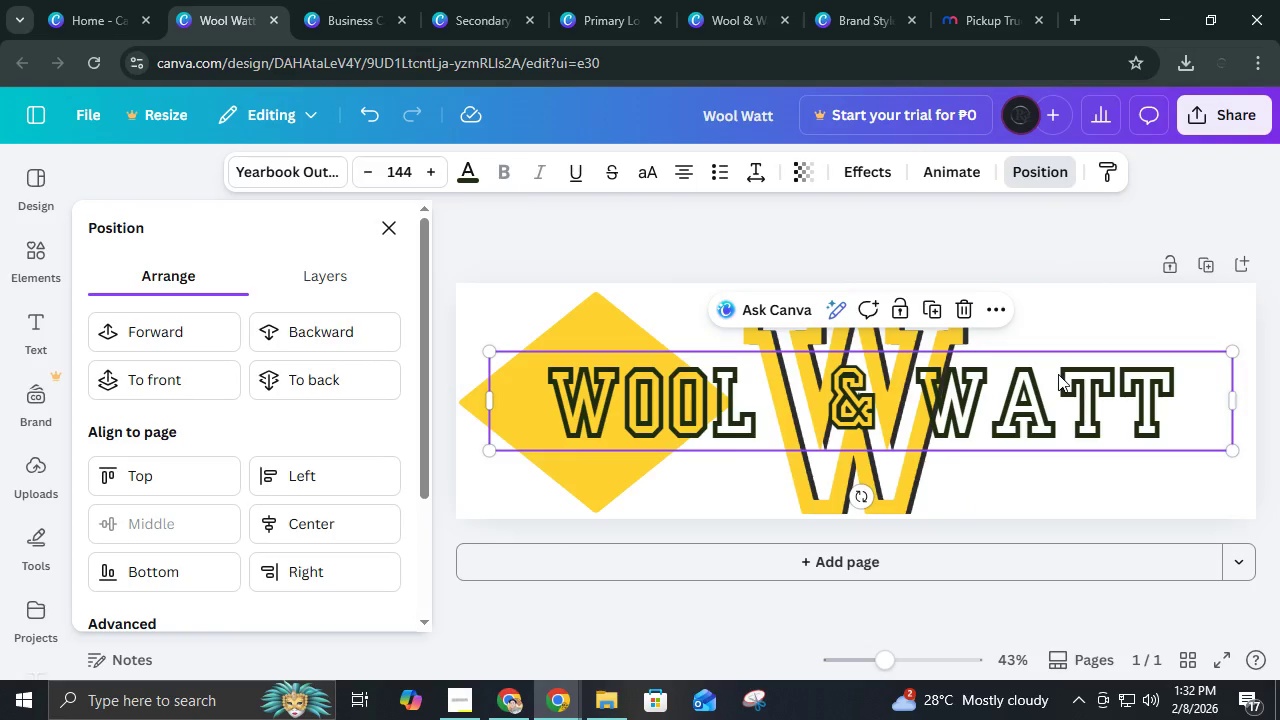 
key(Control+Z)
 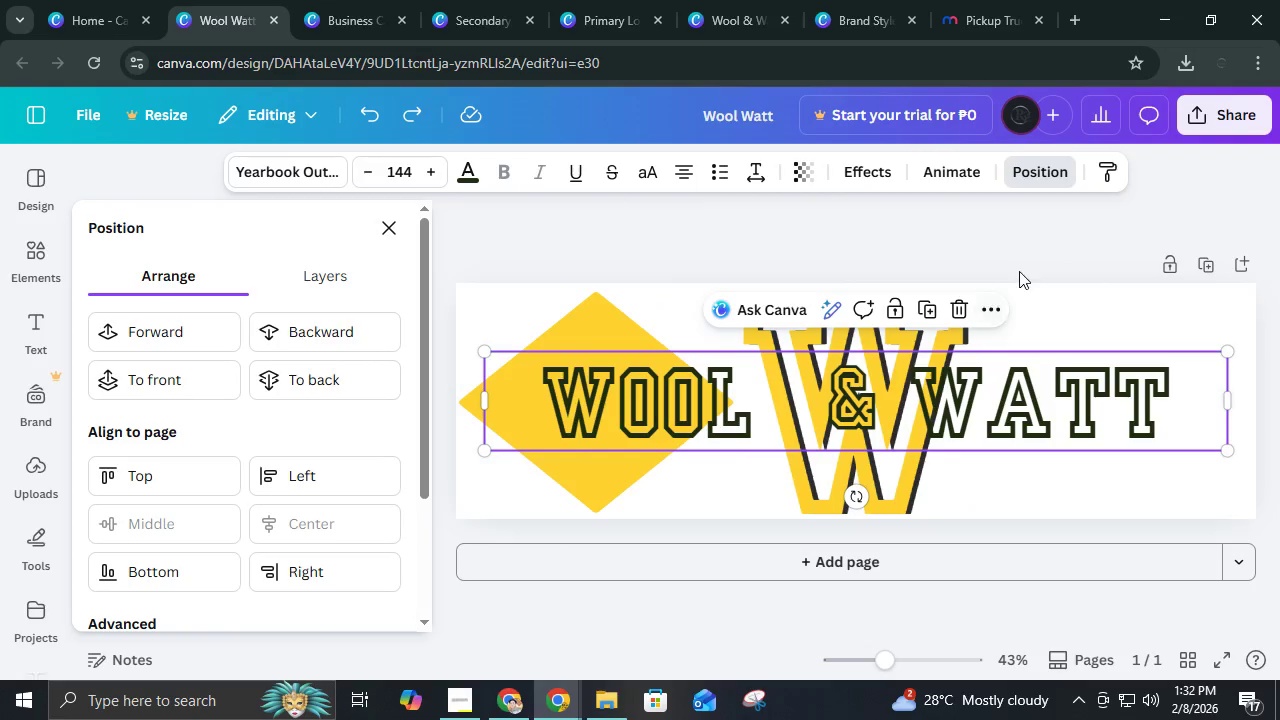 
left_click([1024, 259])
 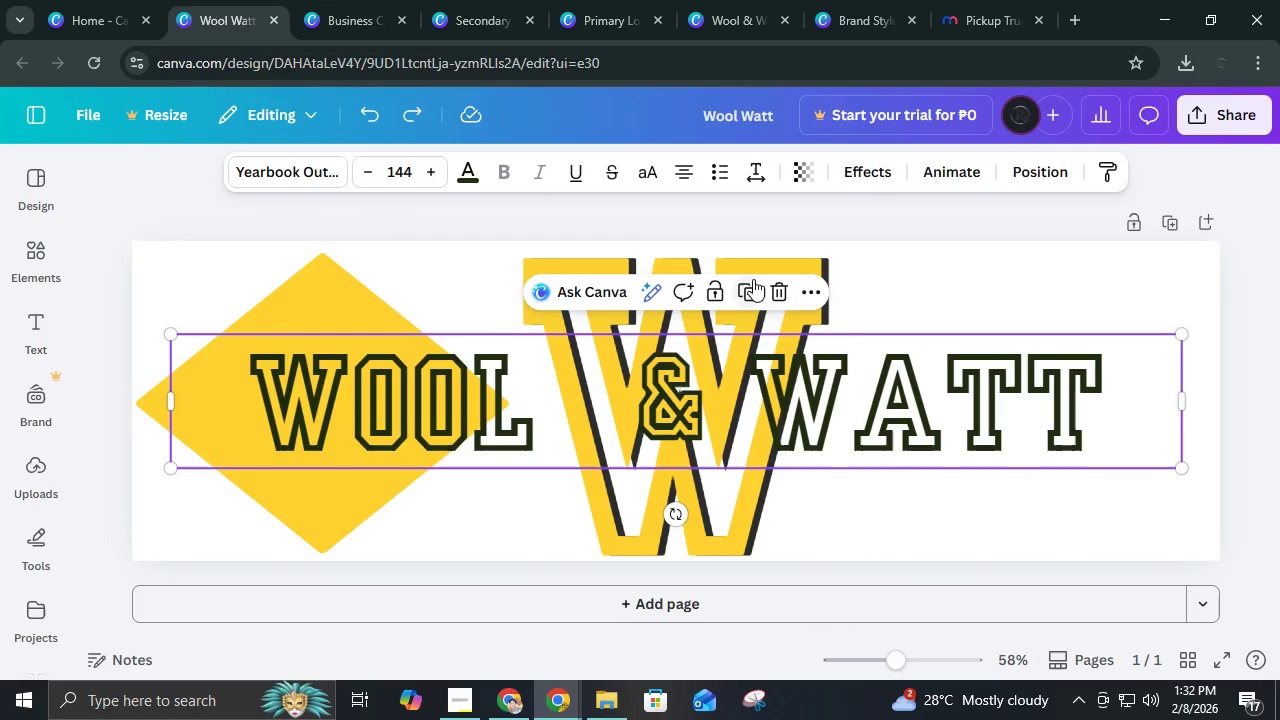 
left_click([753, 279])
 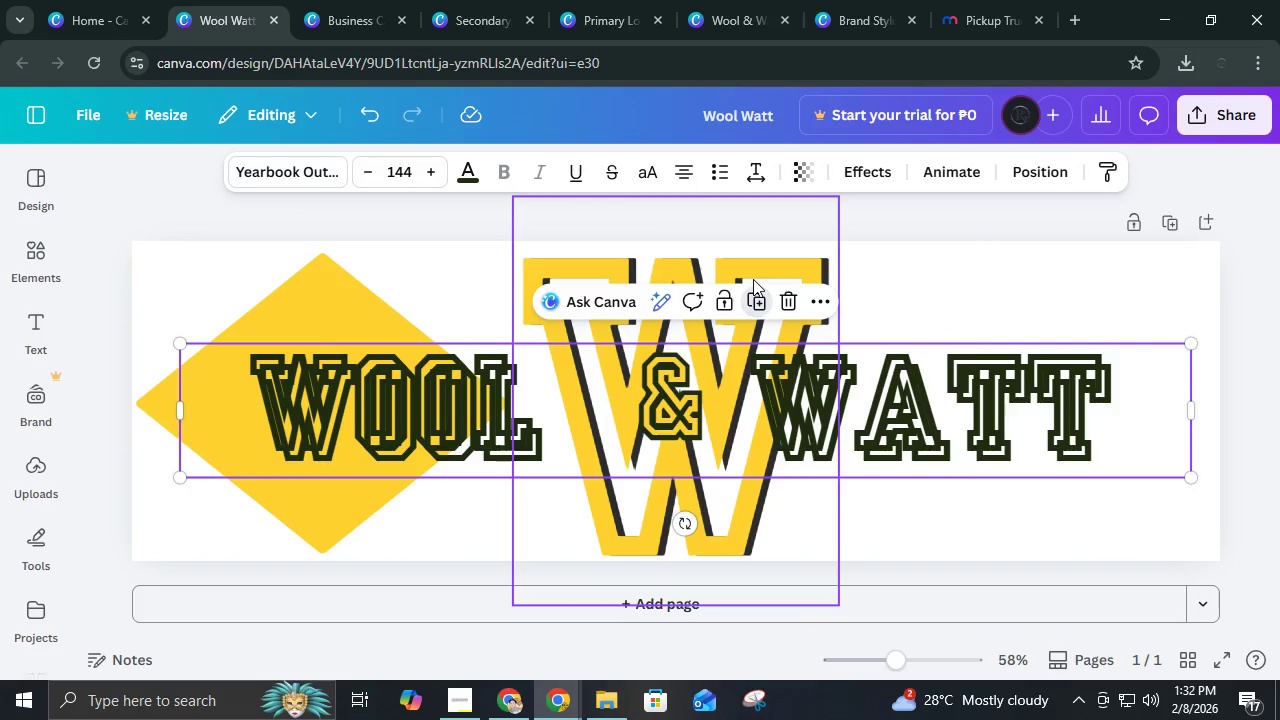 
double_click([753, 279])
 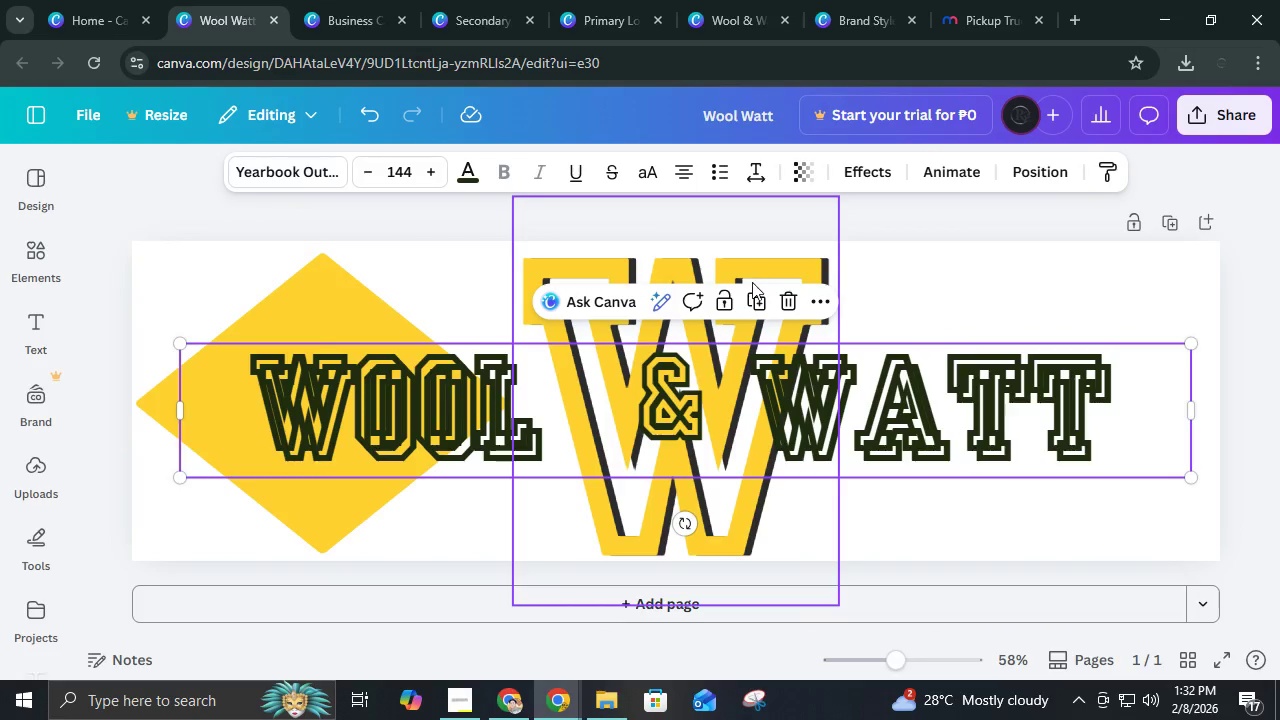 
key(Control+Z)
 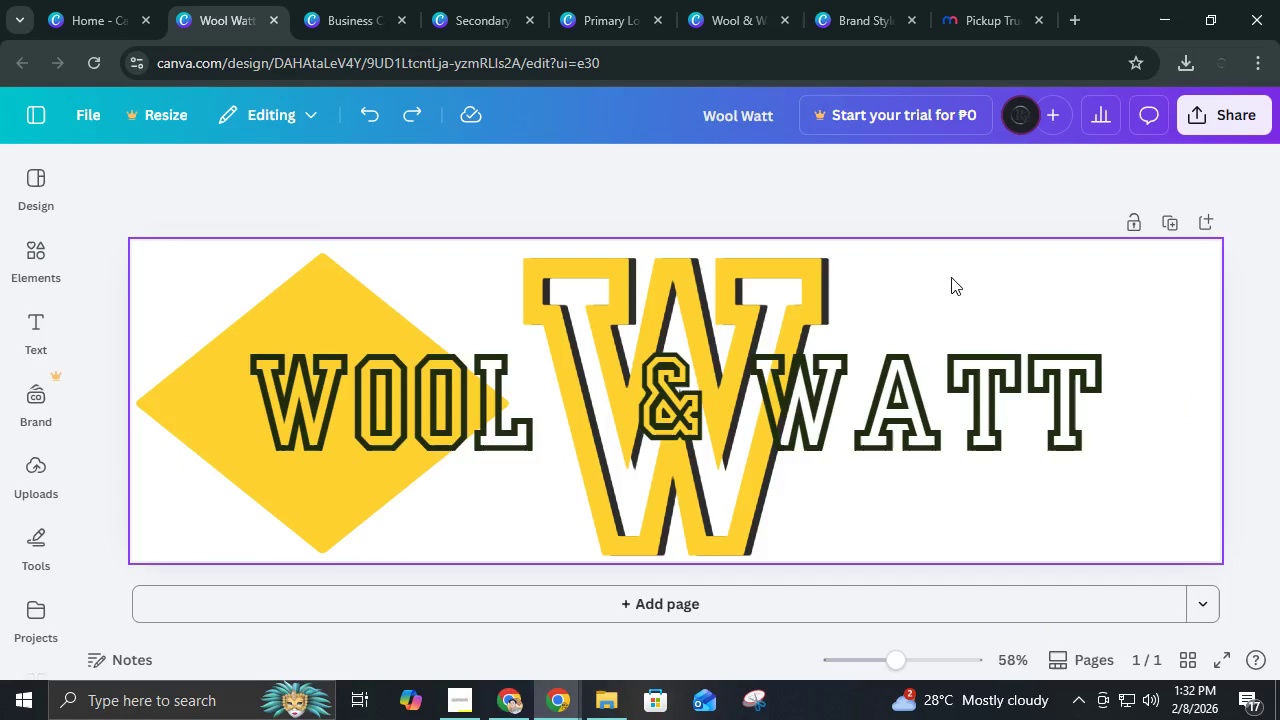 
left_click([951, 277])
 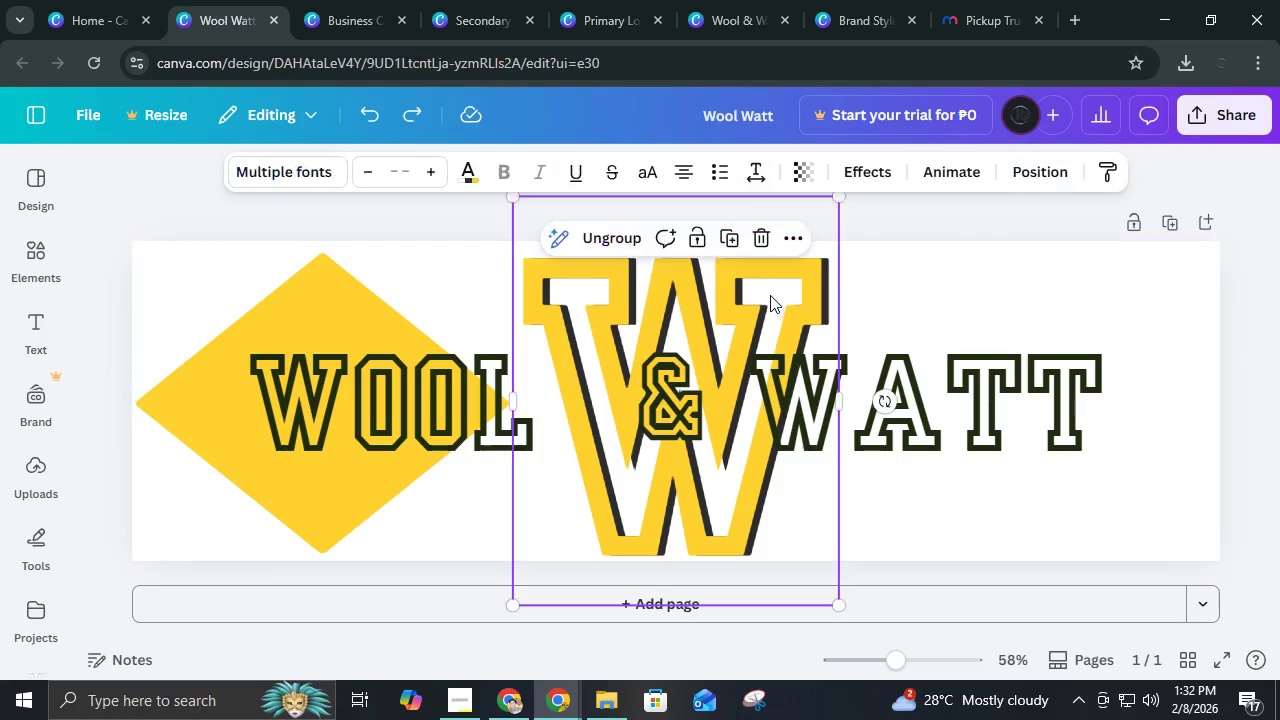 
left_click_drag(start_coordinate=[775, 294], to_coordinate=[737, 293])
 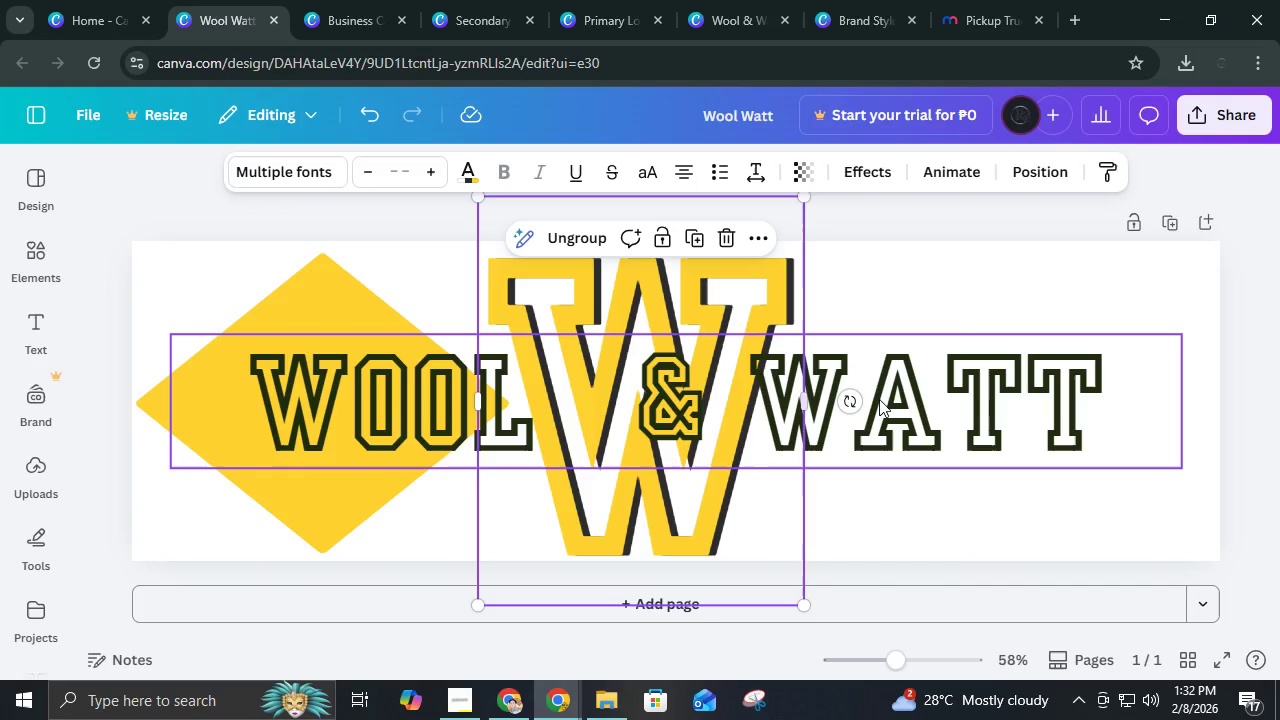 
left_click([887, 399])
 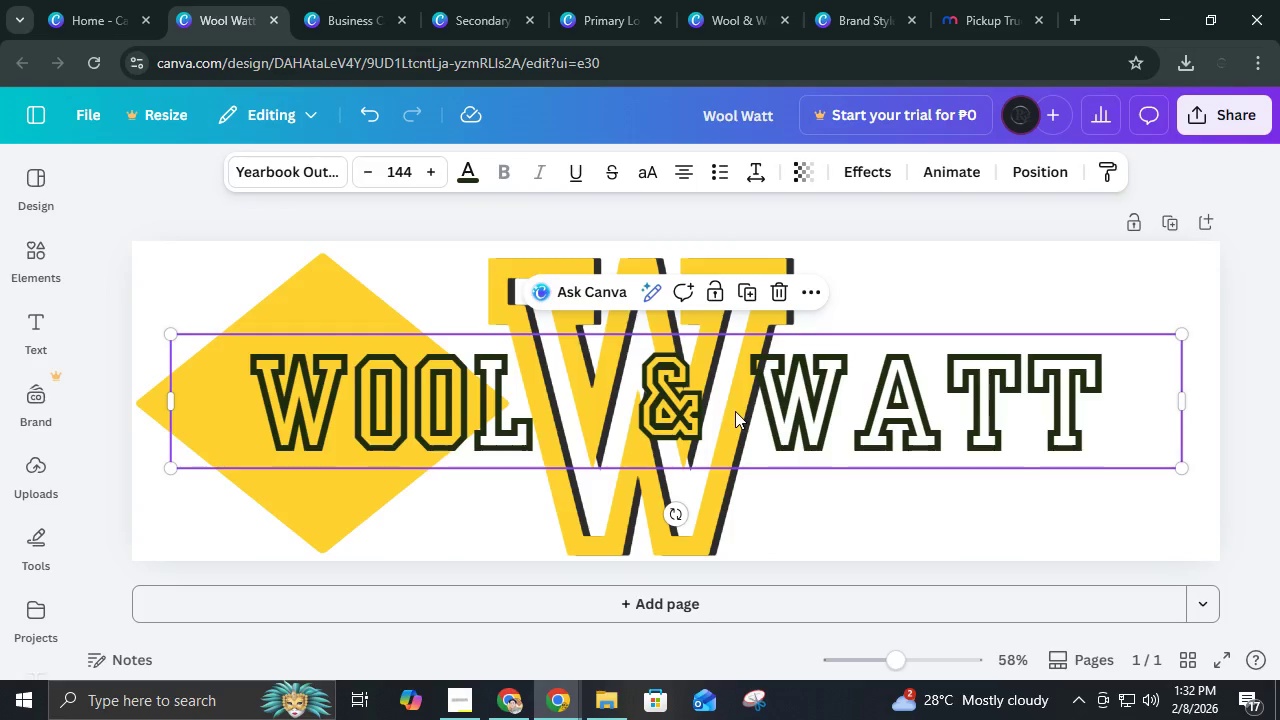 
left_click([735, 411])
 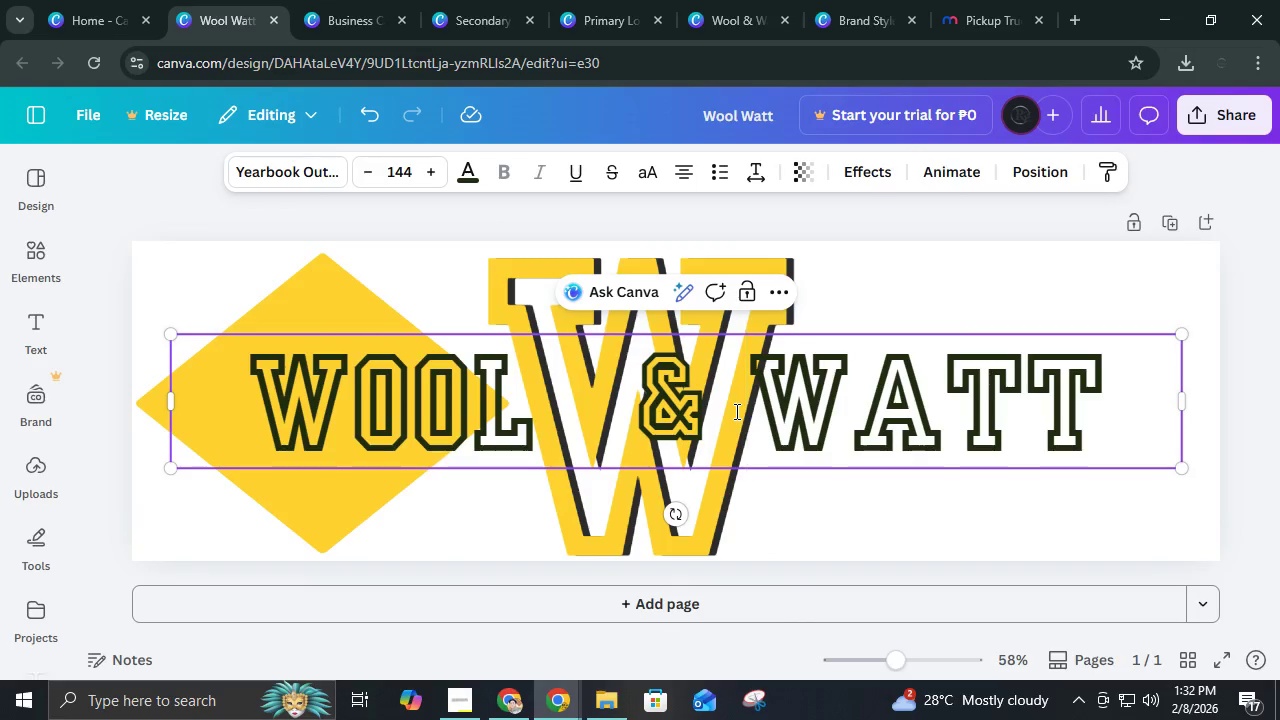 
key(Space)
 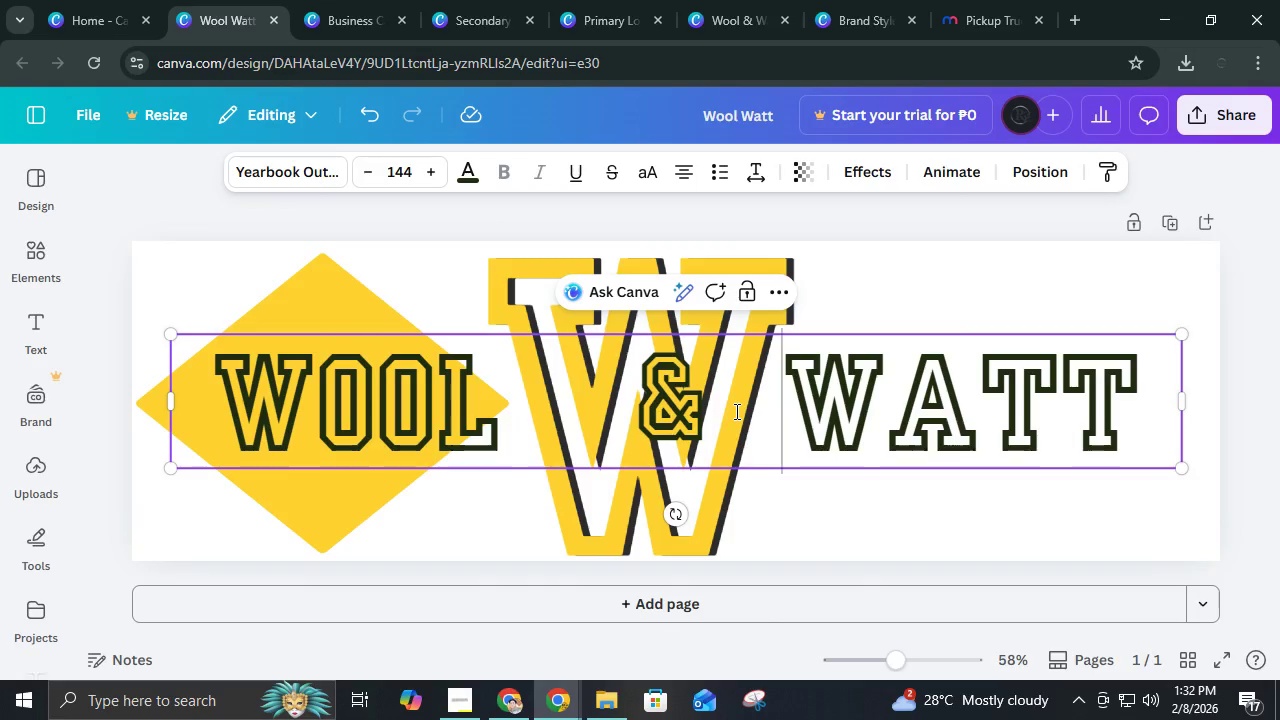 
key(Space)
 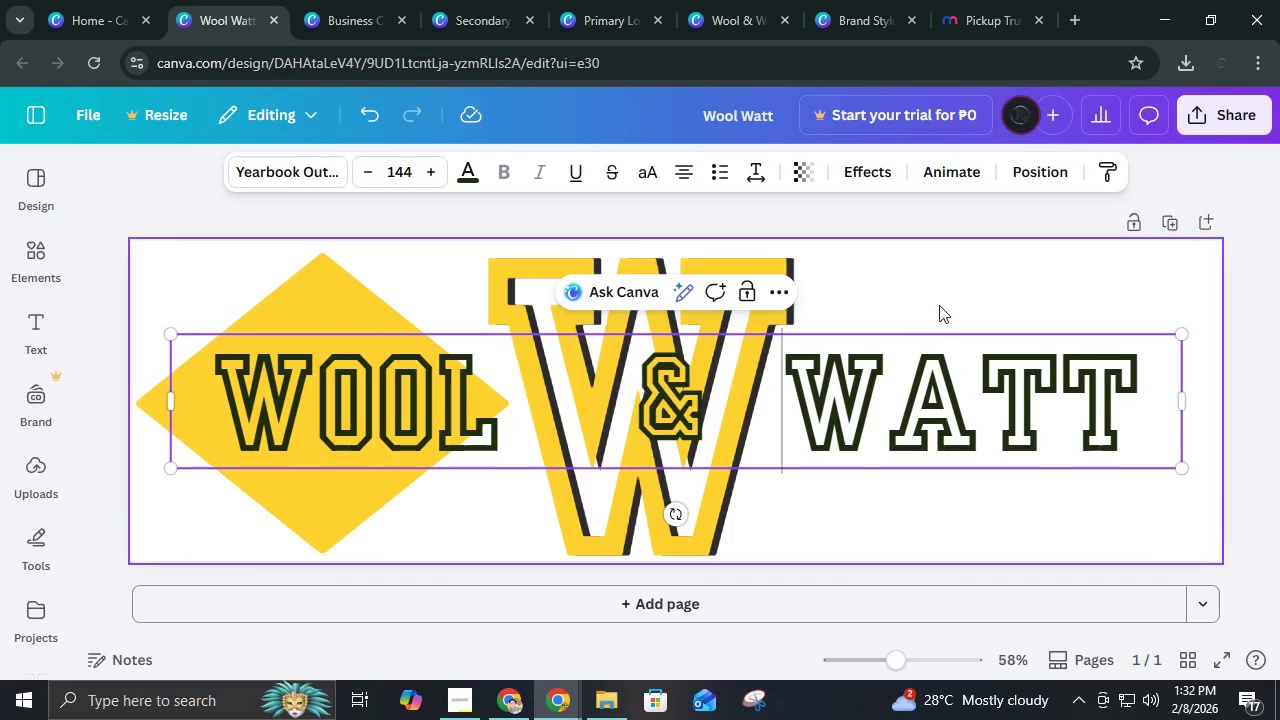 
left_click([939, 305])
 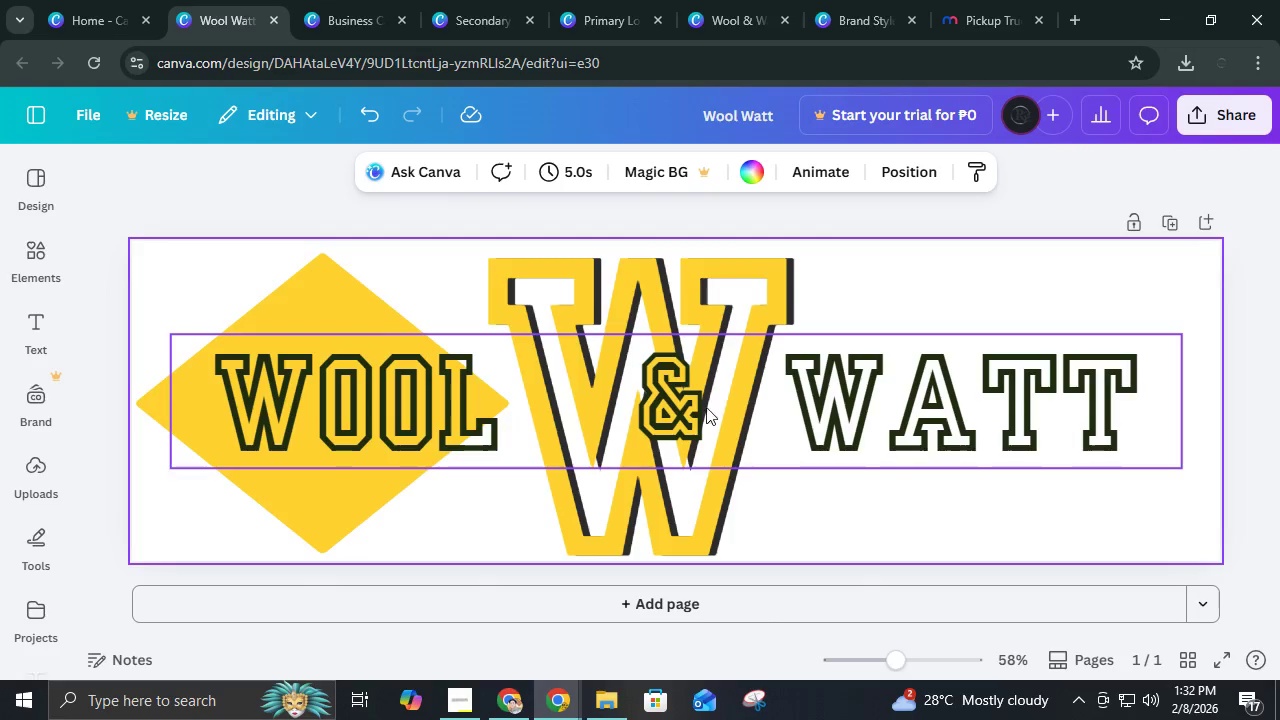 
left_click([686, 407])
 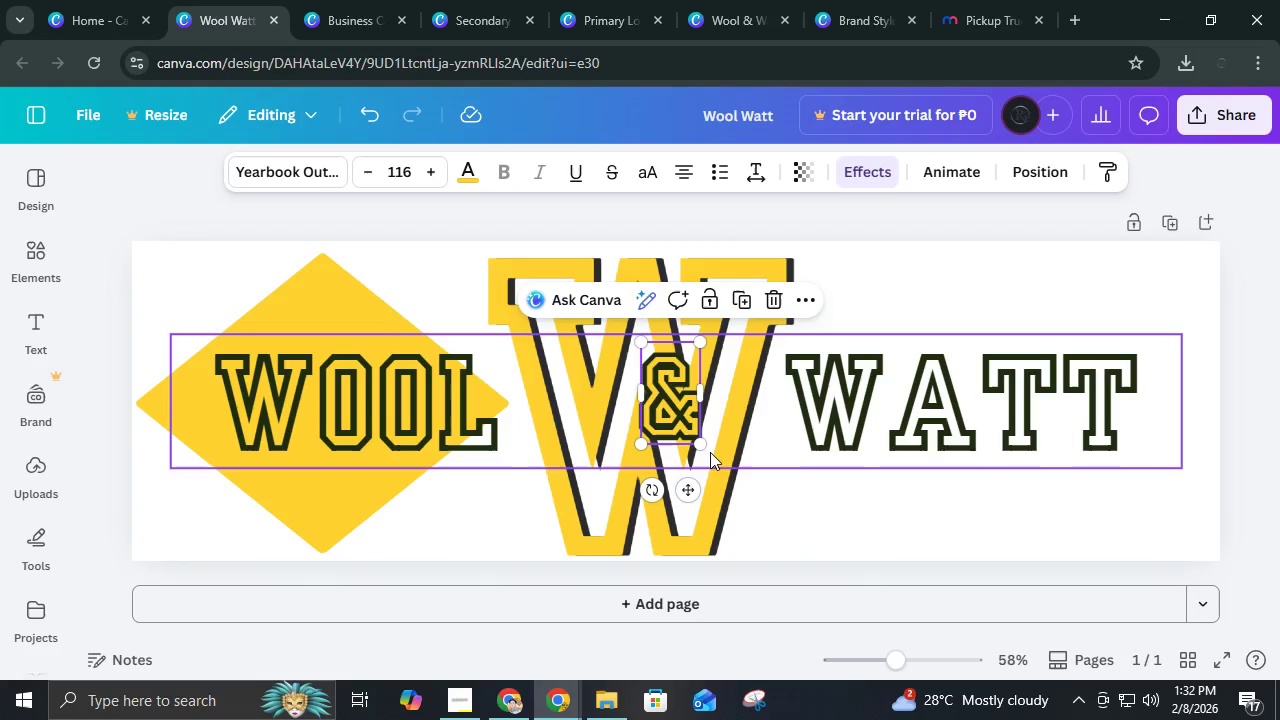 
left_click_drag(start_coordinate=[706, 447], to_coordinate=[839, 542])
 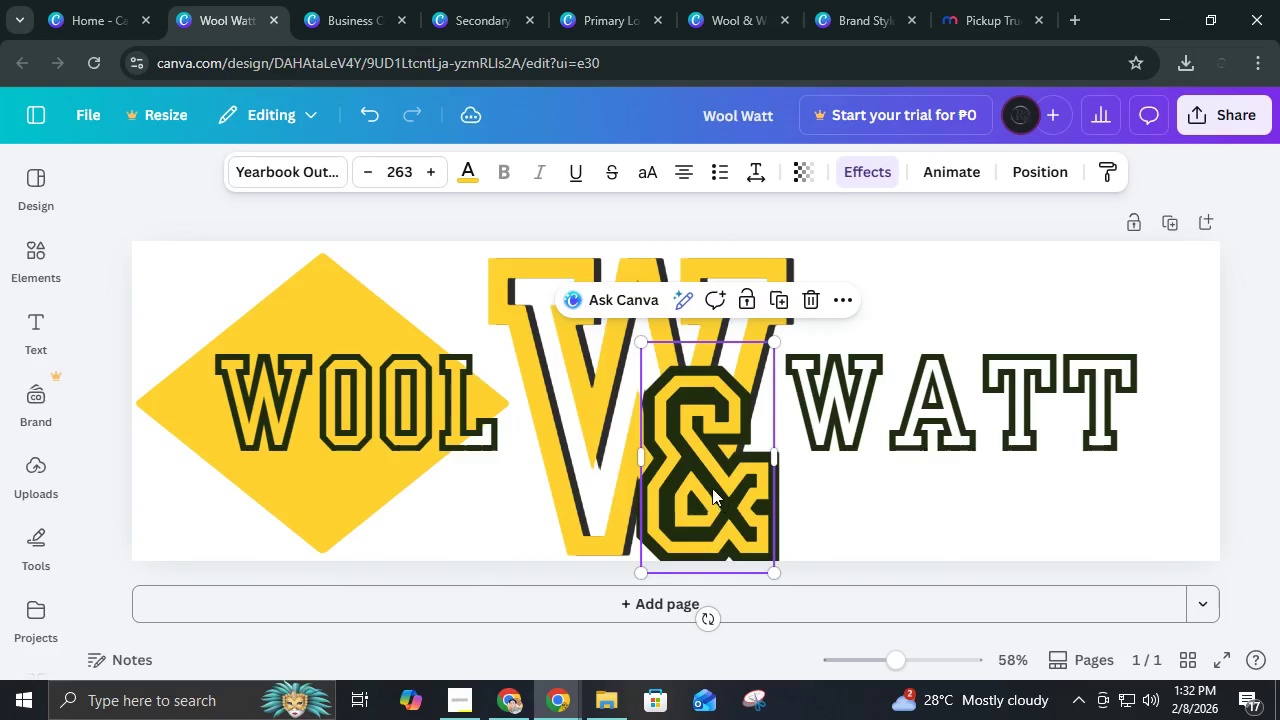 
left_click_drag(start_coordinate=[717, 494], to_coordinate=[651, 418])
 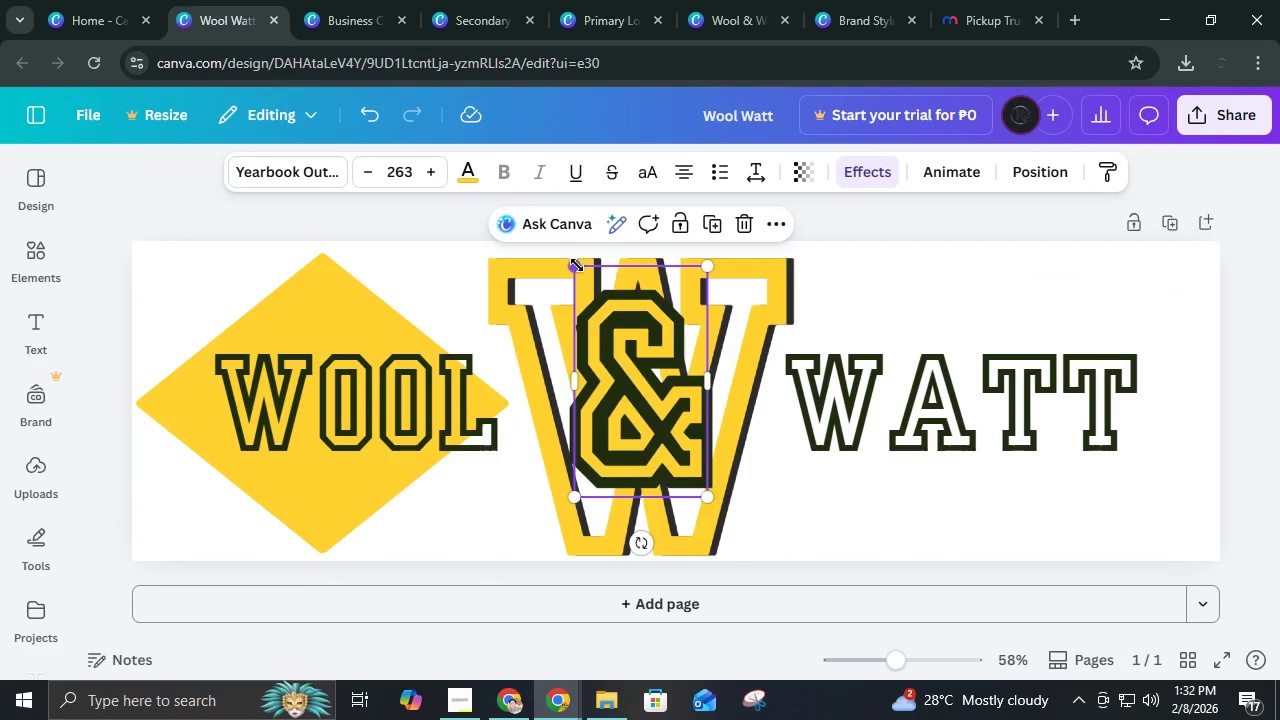 
left_click_drag(start_coordinate=[575, 266], to_coordinate=[642, 352])
 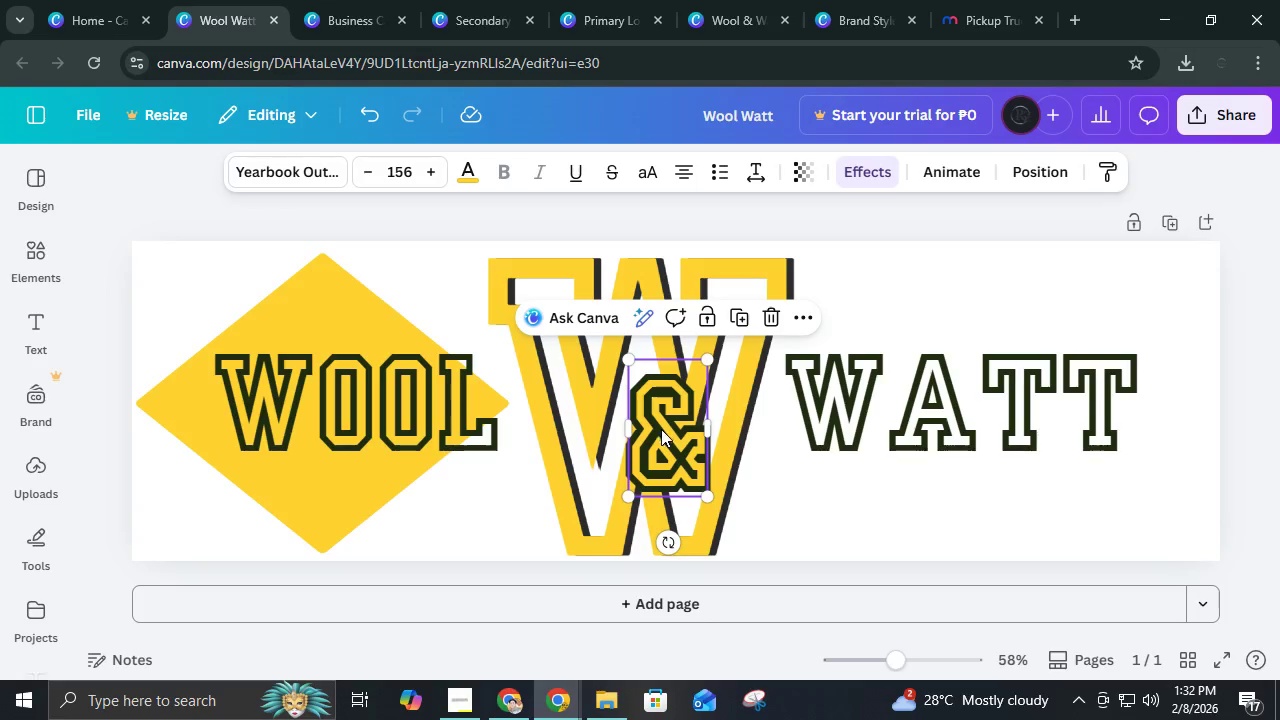 
left_click_drag(start_coordinate=[663, 429], to_coordinate=[645, 388])
 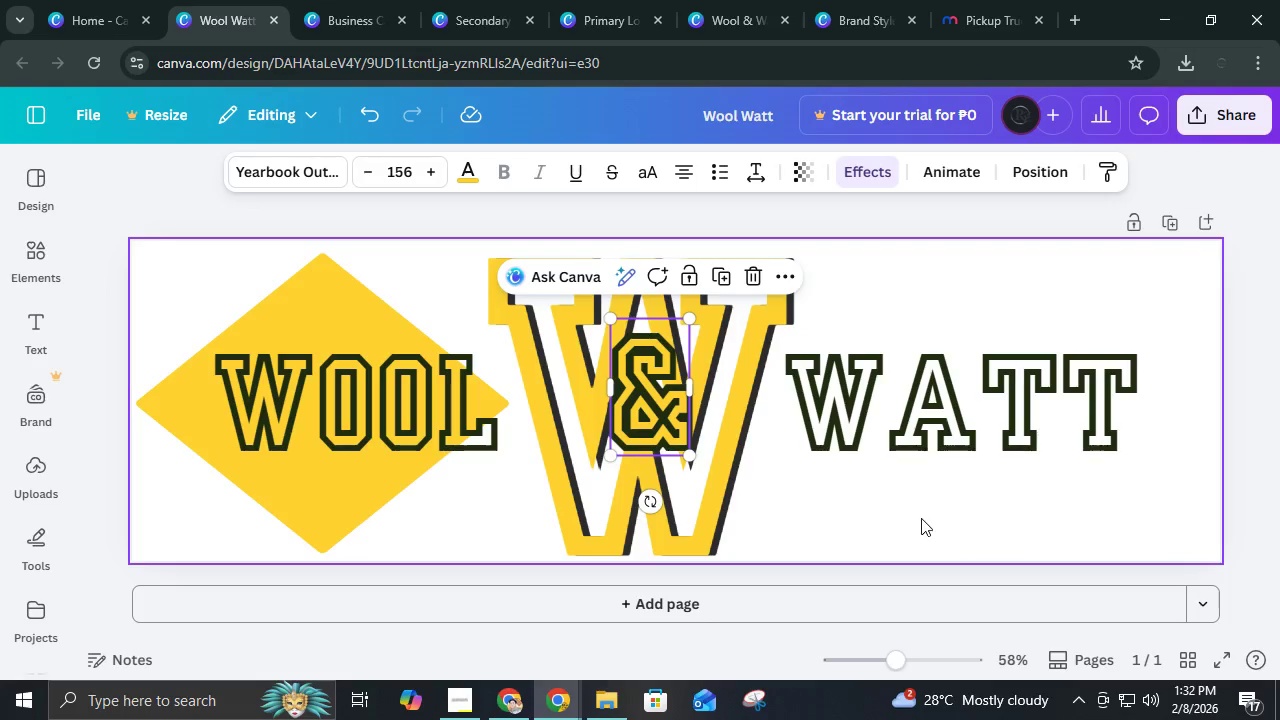 
left_click([921, 518])
 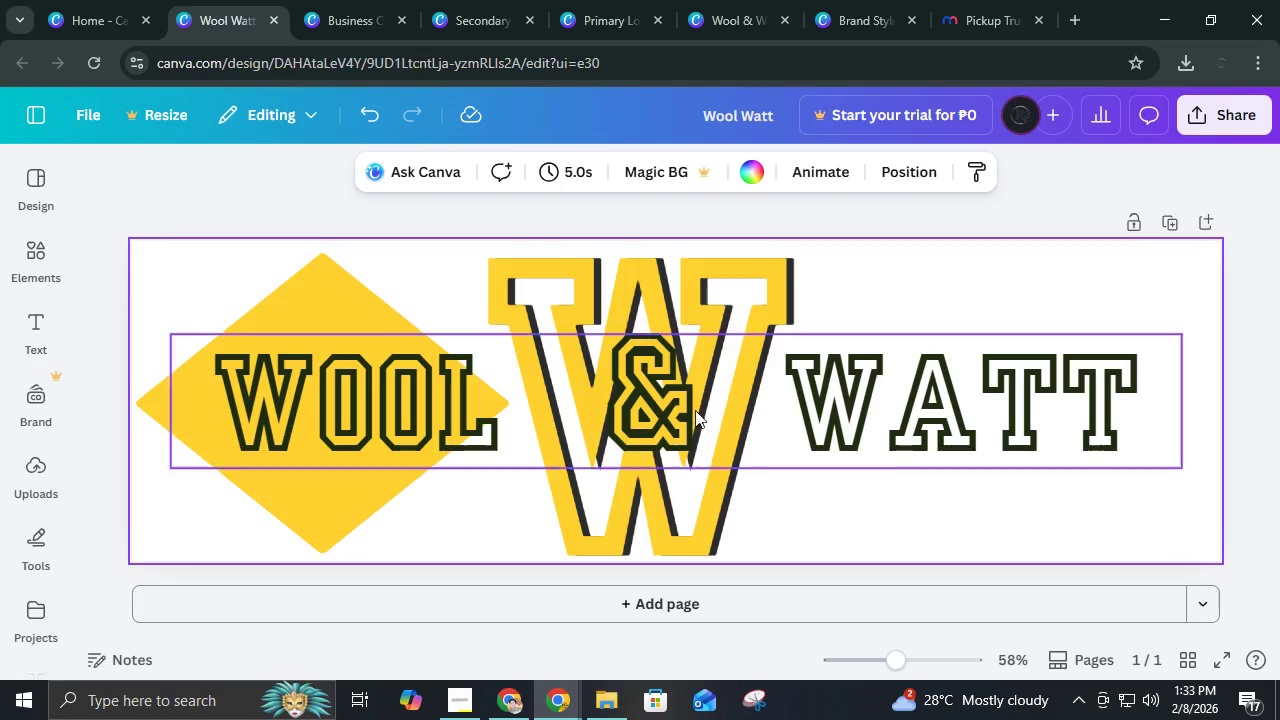 
left_click([684, 404])
 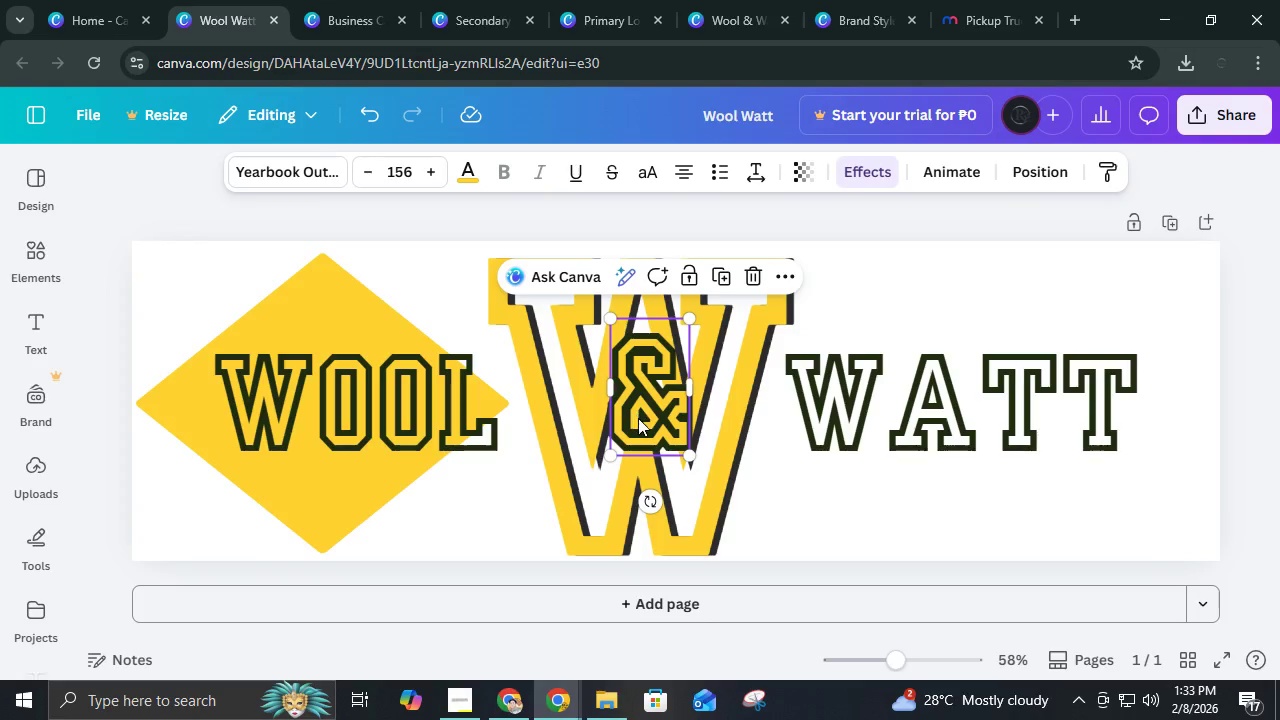 
left_click_drag(start_coordinate=[636, 413], to_coordinate=[632, 389])
 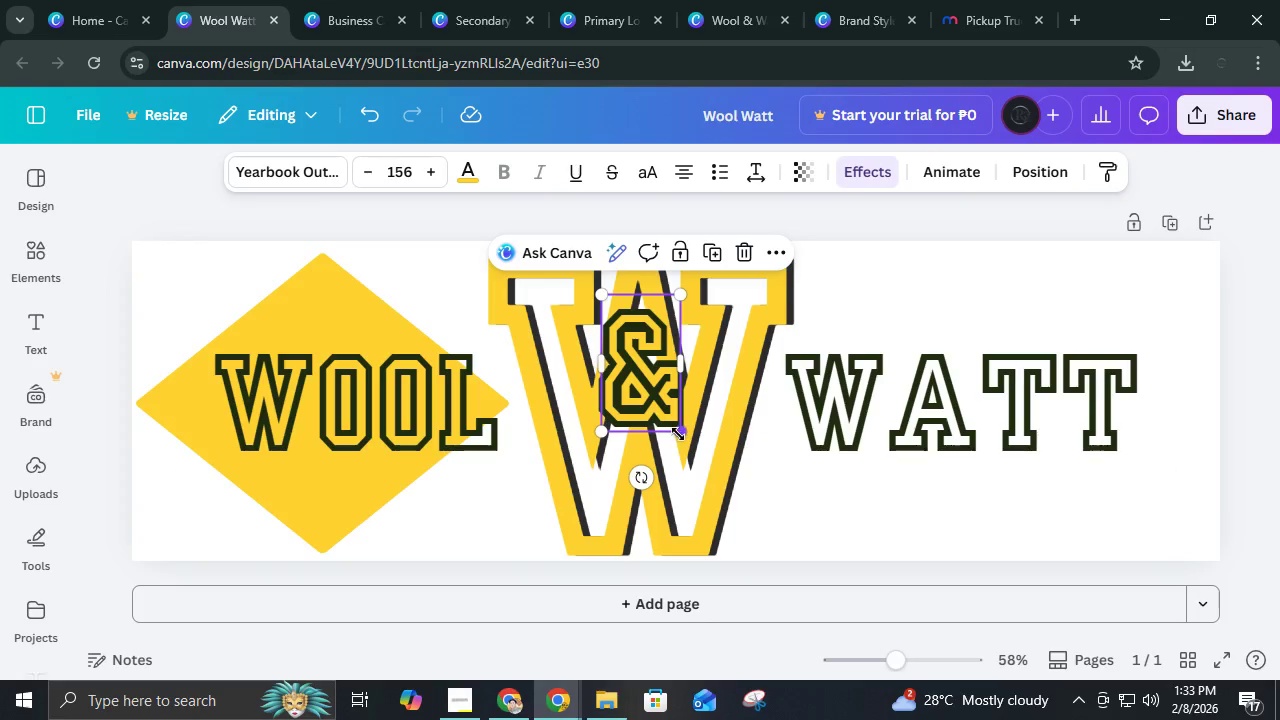 
left_click_drag(start_coordinate=[678, 434], to_coordinate=[656, 418])
 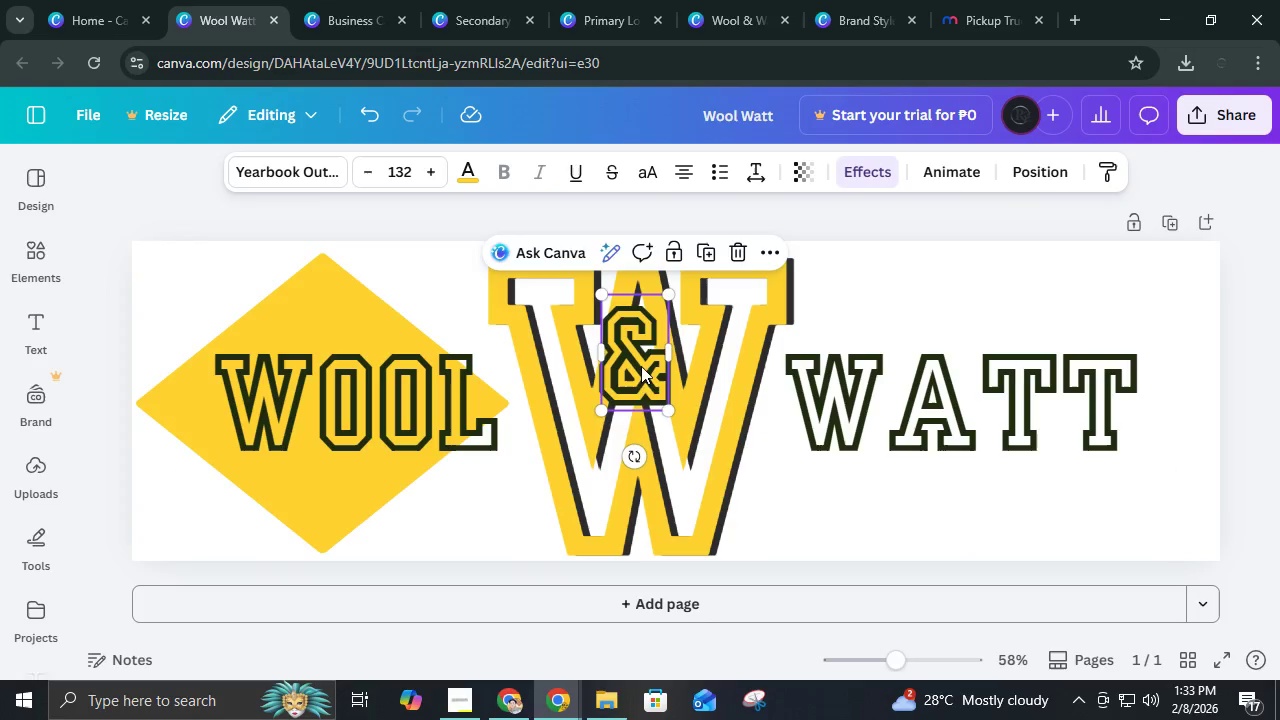 
left_click_drag(start_coordinate=[641, 366], to_coordinate=[650, 407])
 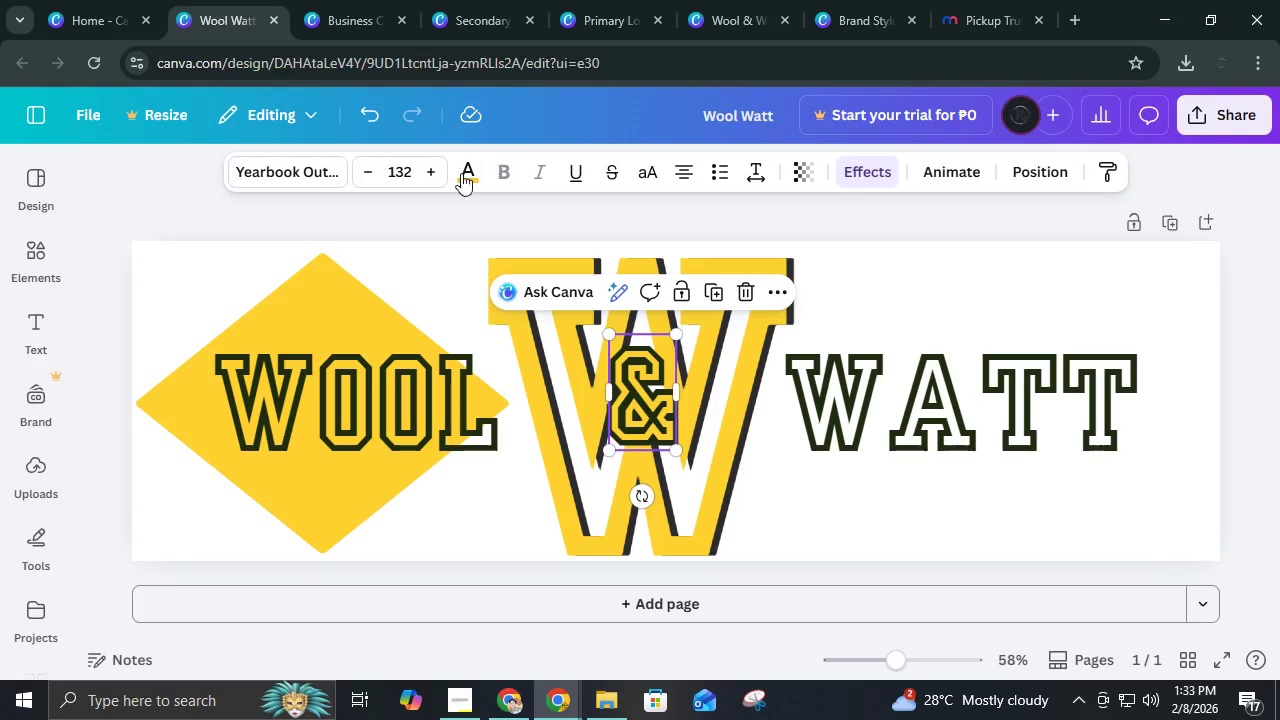 
left_click([461, 173])
 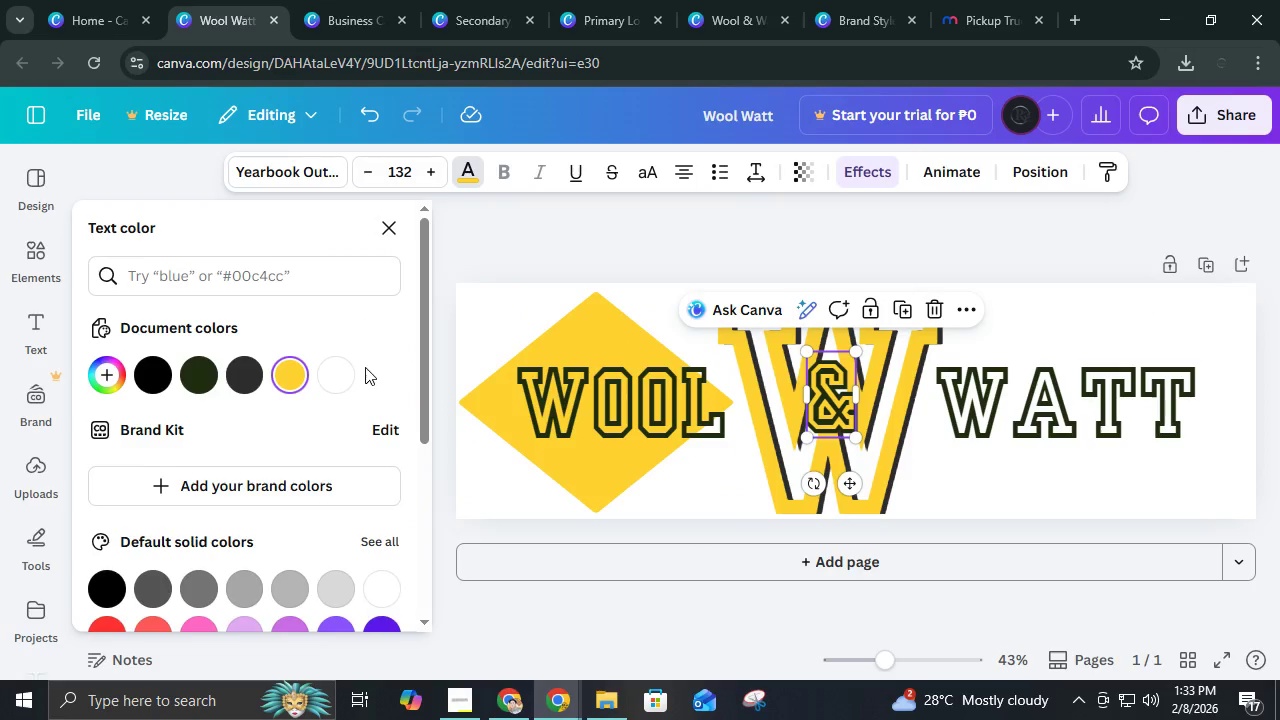 
left_click([337, 376])
 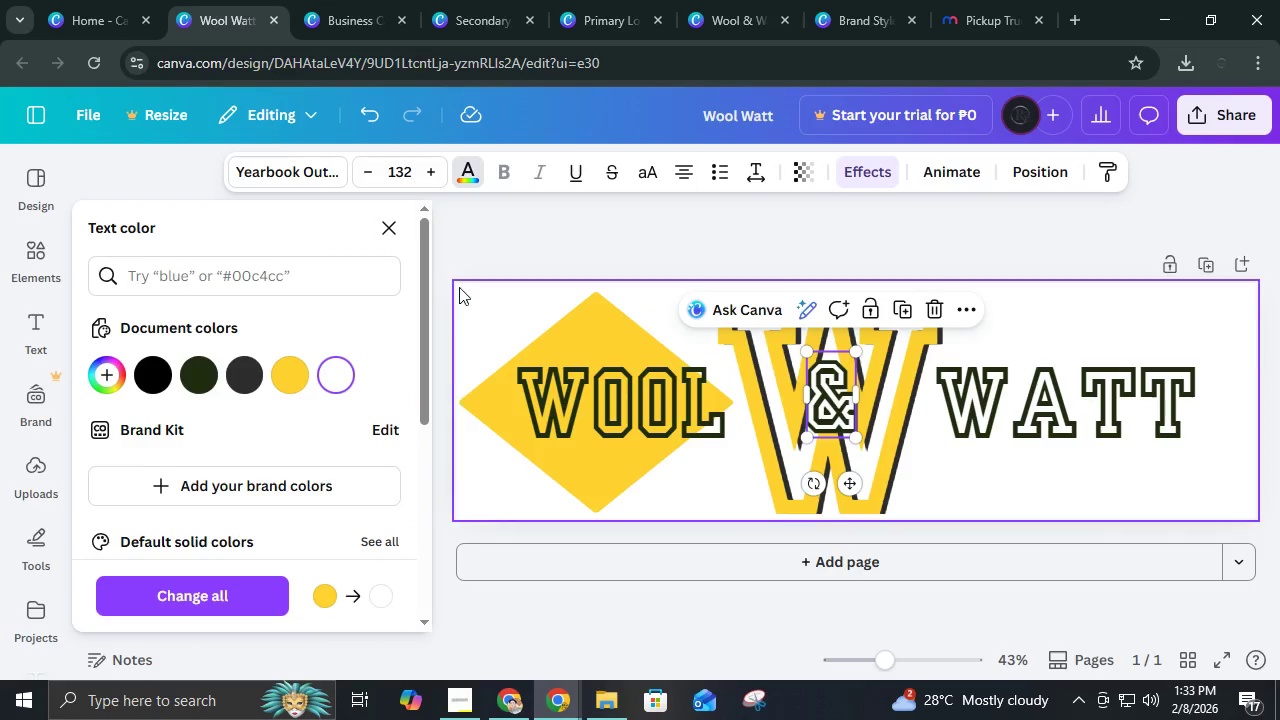 
left_click([393, 225])
 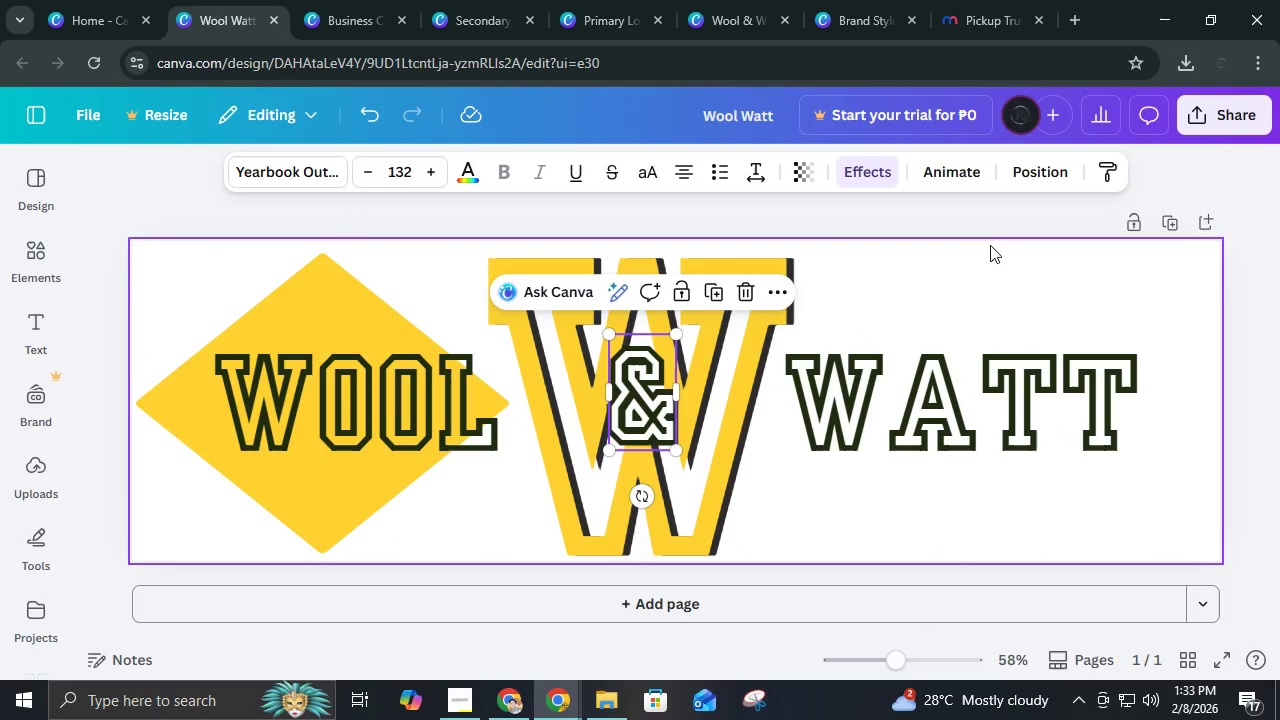 
left_click([985, 226])
 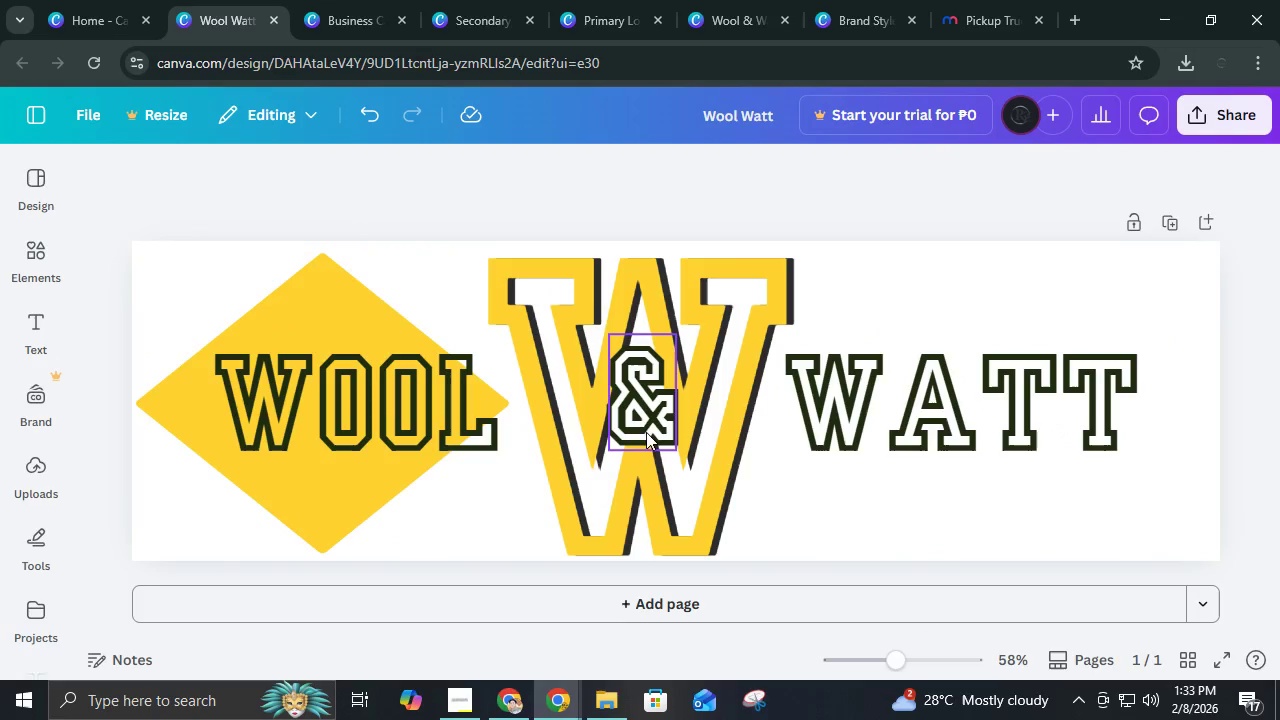 
left_click_drag(start_coordinate=[646, 424], to_coordinate=[652, 417])
 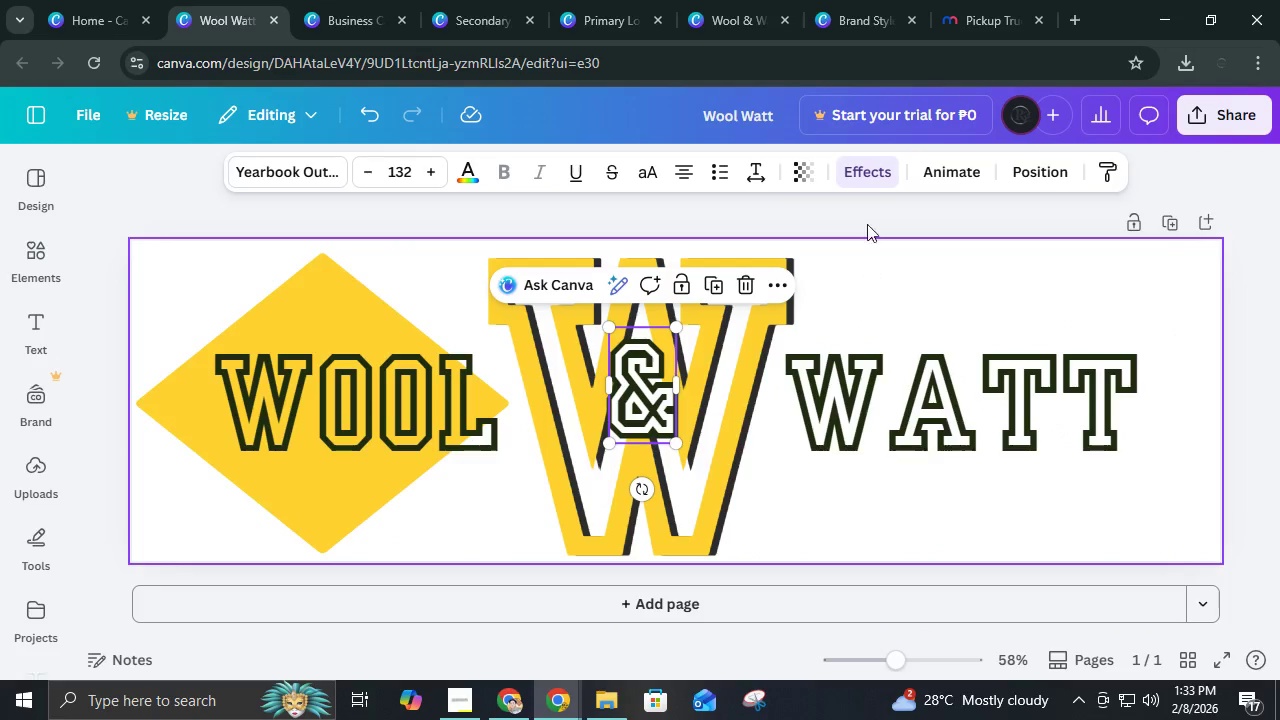 
left_click([867, 220])
 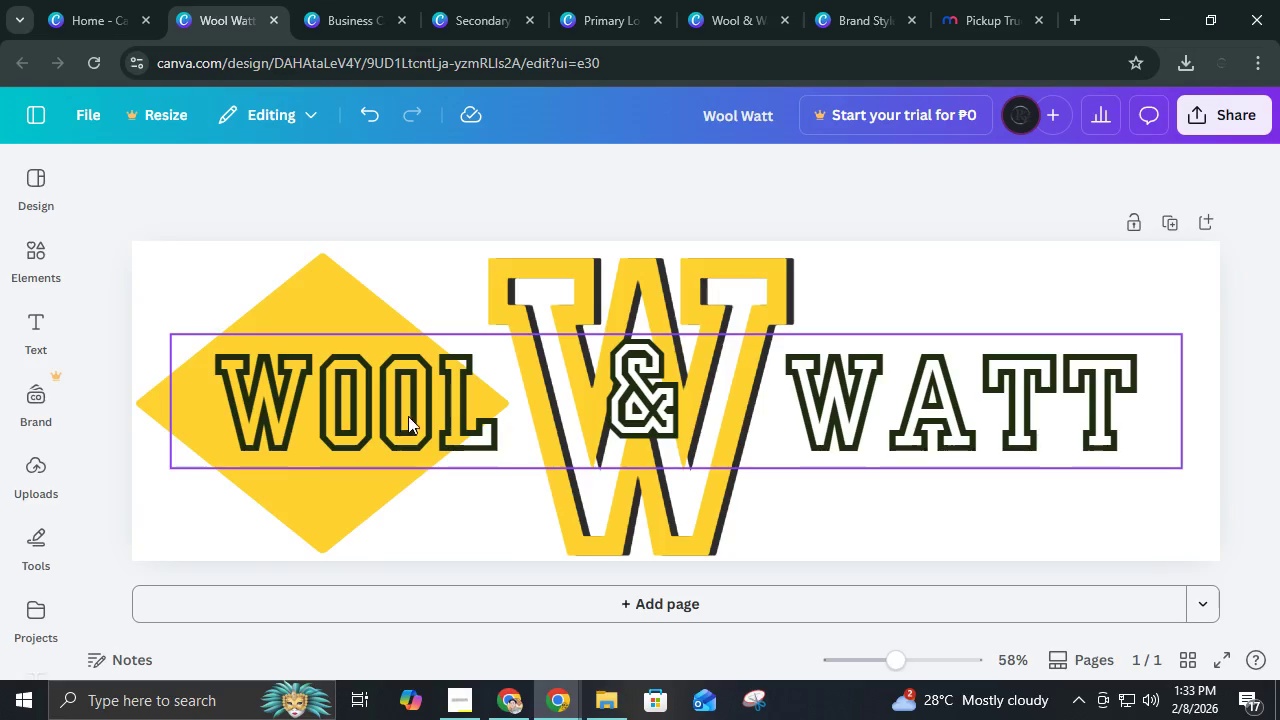 
key(Control+ControlLeft)
 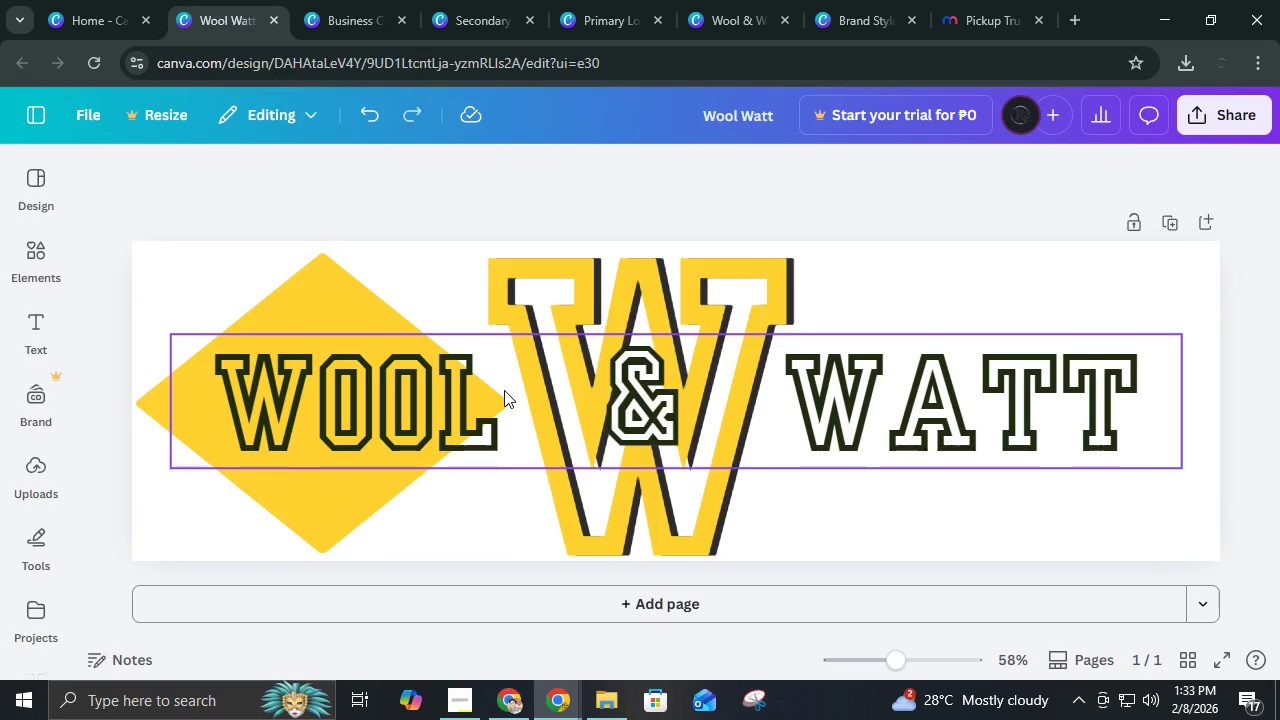 
key(Control+Z)
 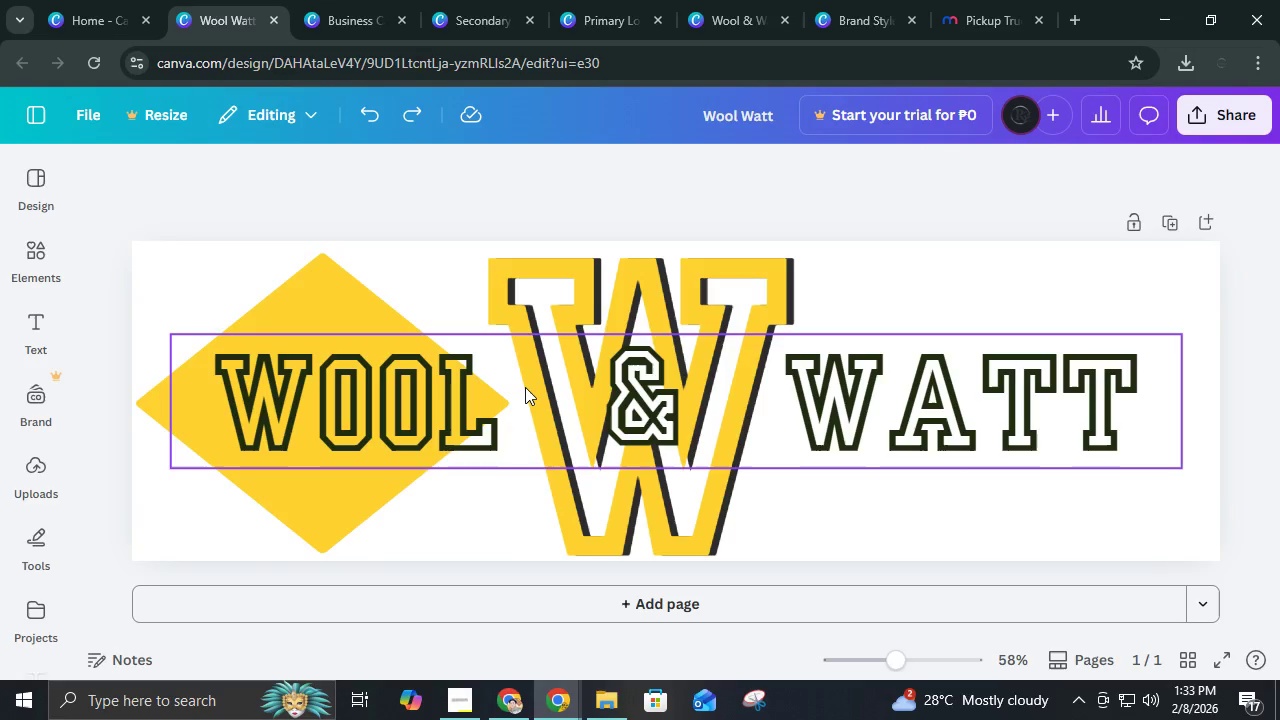 
key(Control+ControlLeft)
 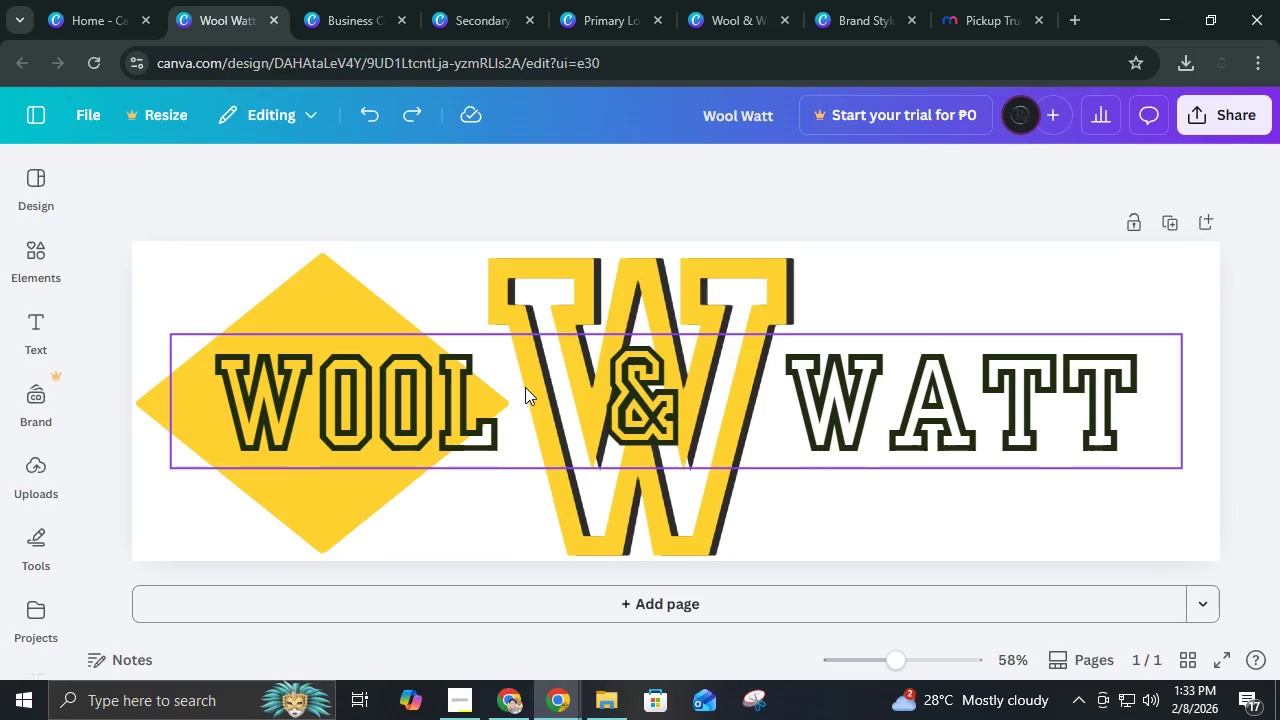 
key(Control+Z)
 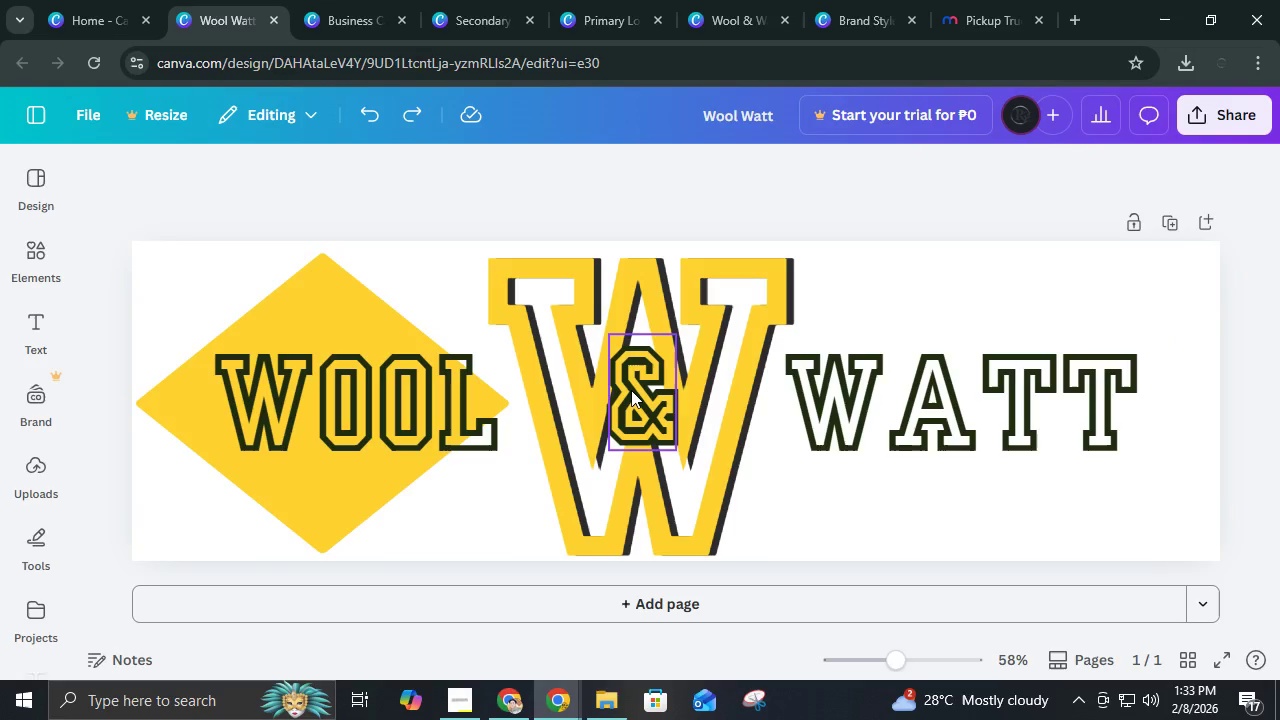 
wait(5.39)
 